 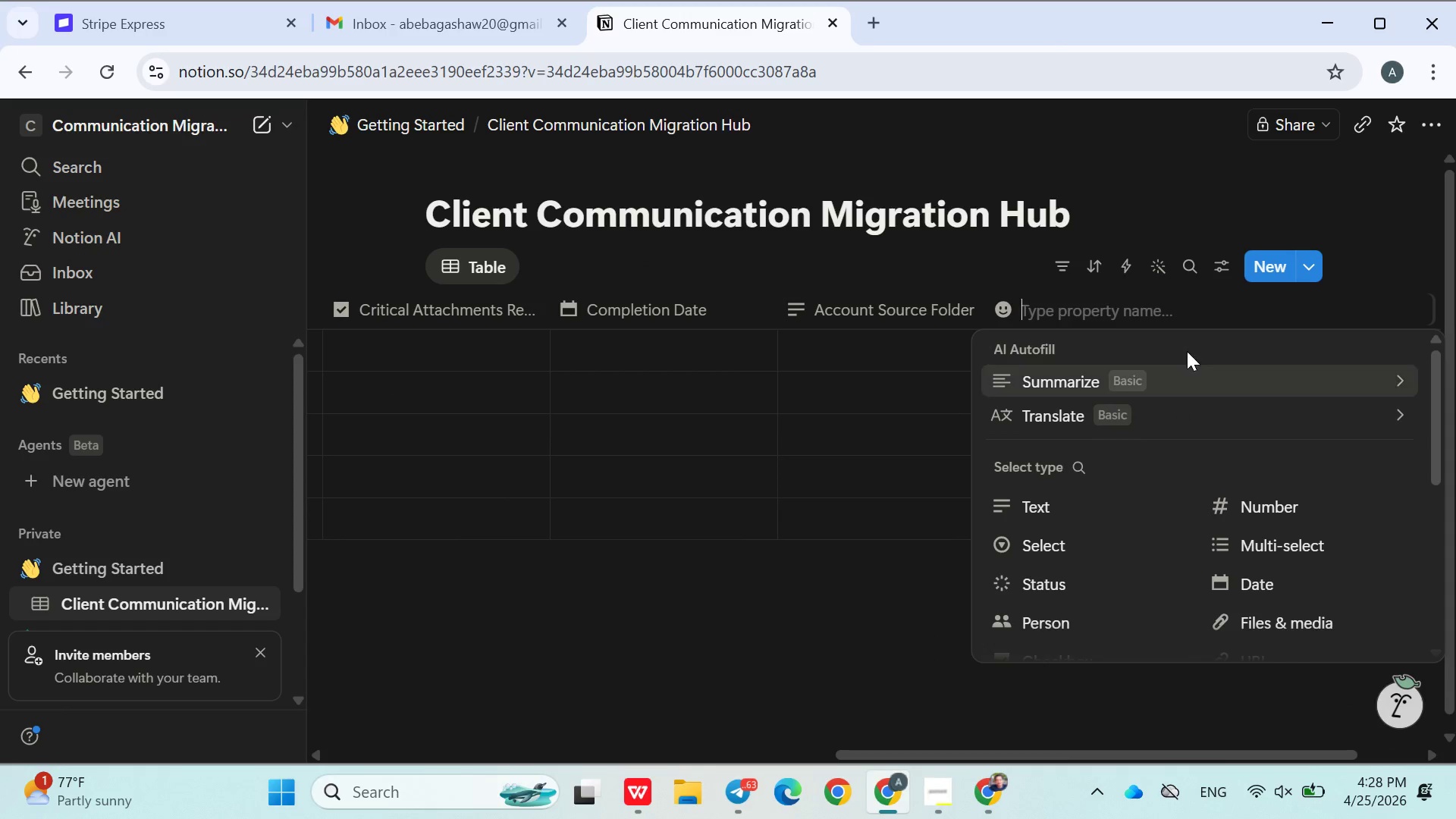 
key(Shift+C)
 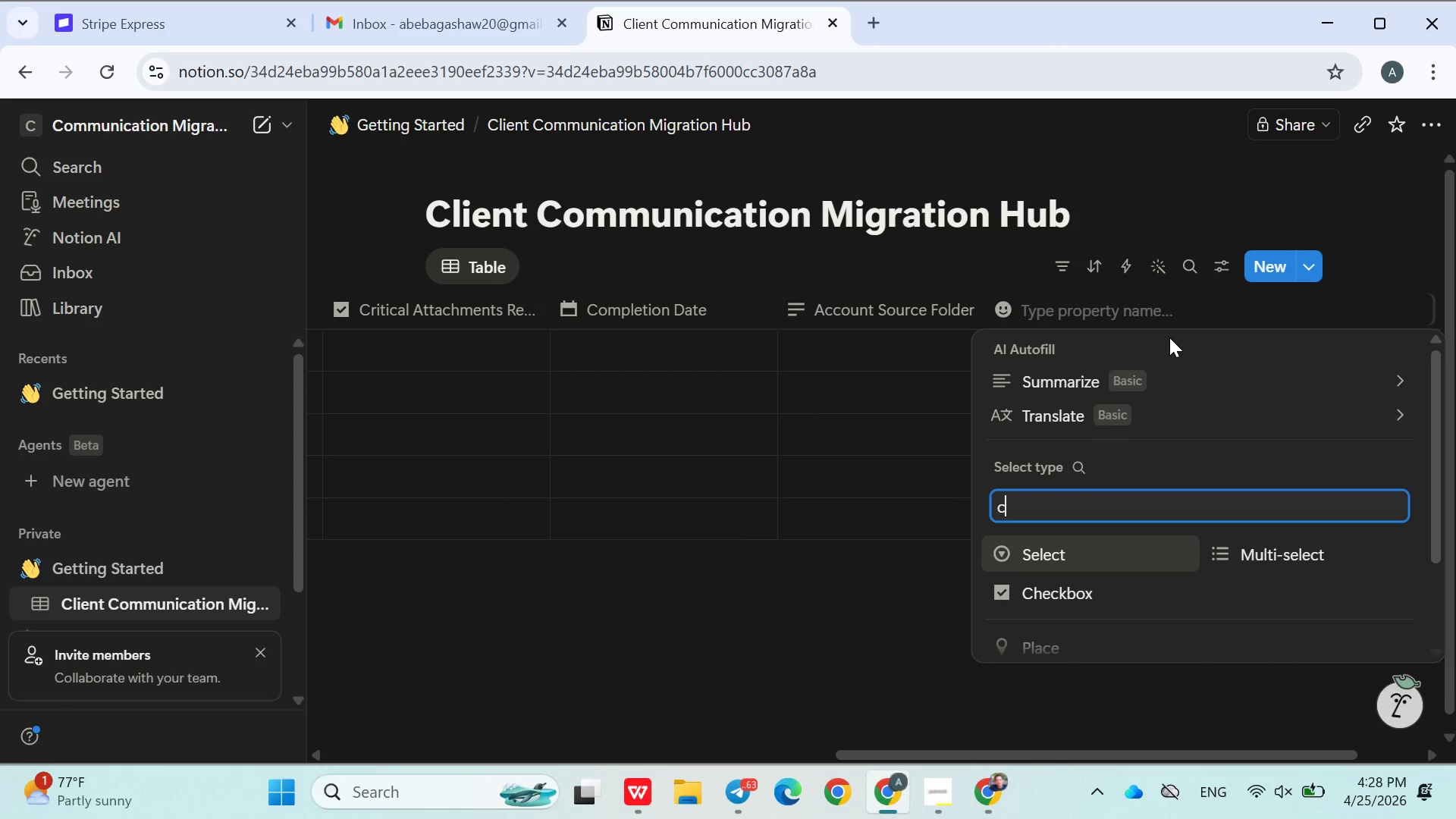 
key(Backspace)
 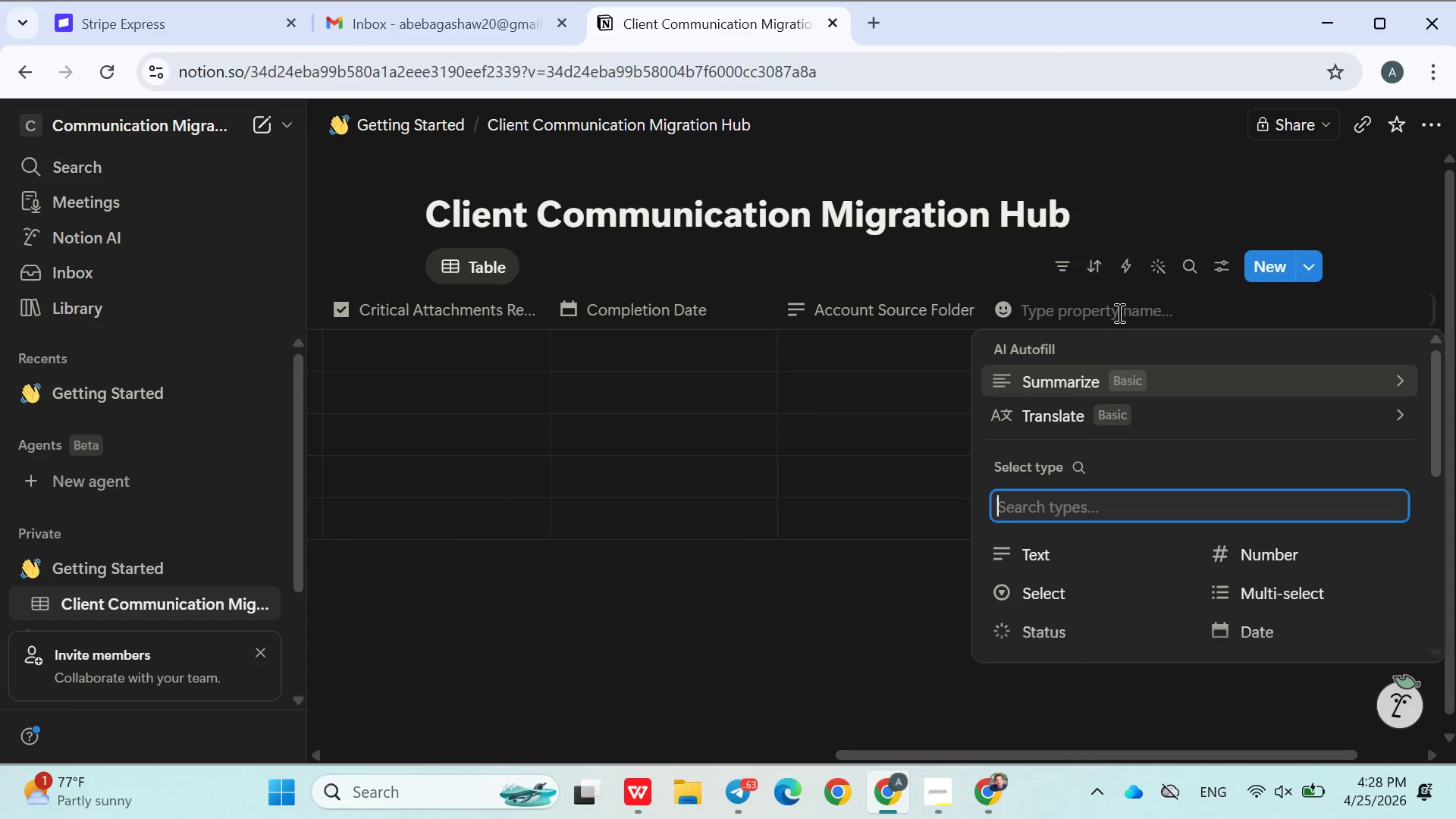 
left_click([1116, 311])
 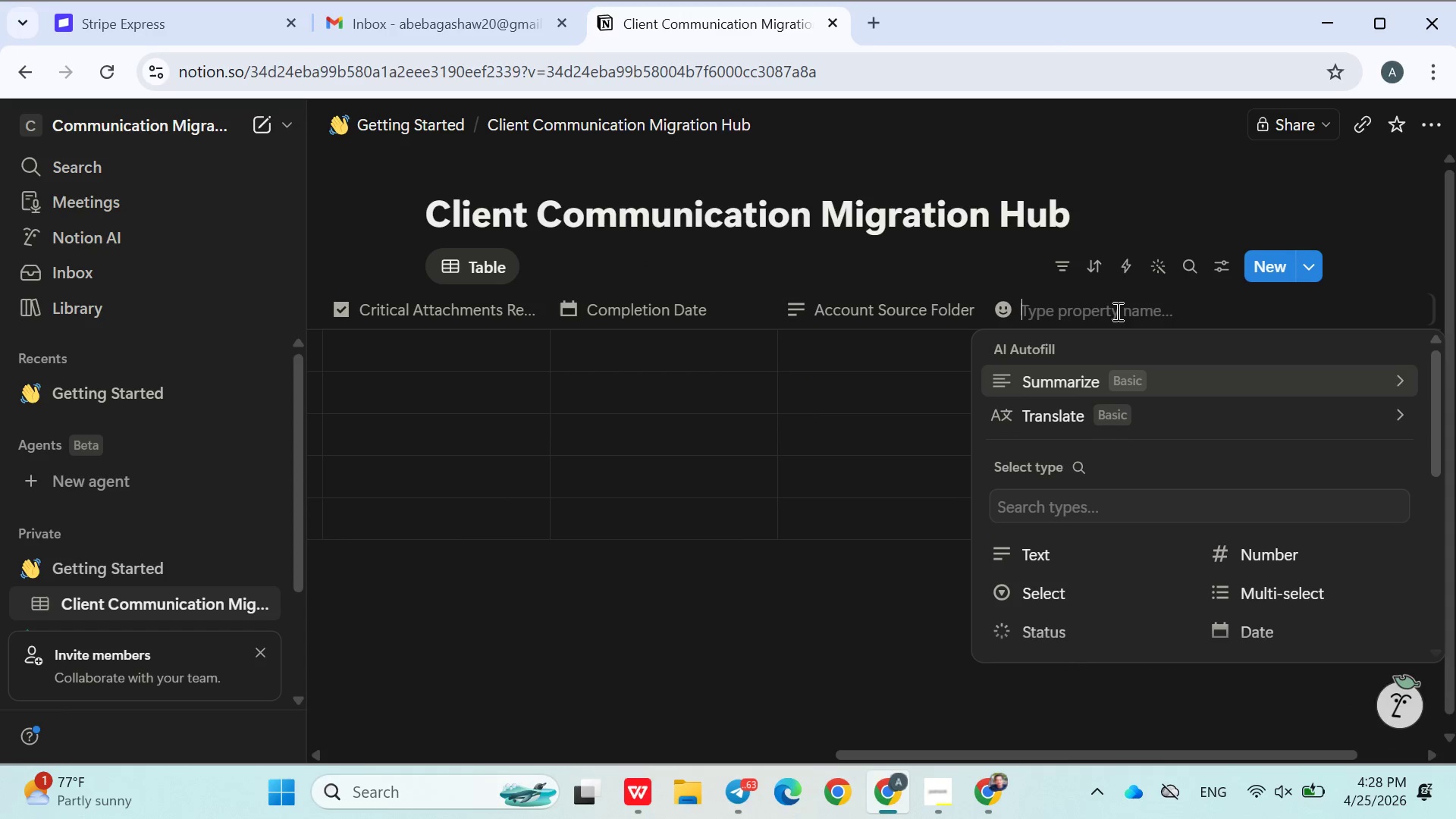 
left_click_drag(start_coordinate=[1116, 311], to_coordinate=[1072, 488])
 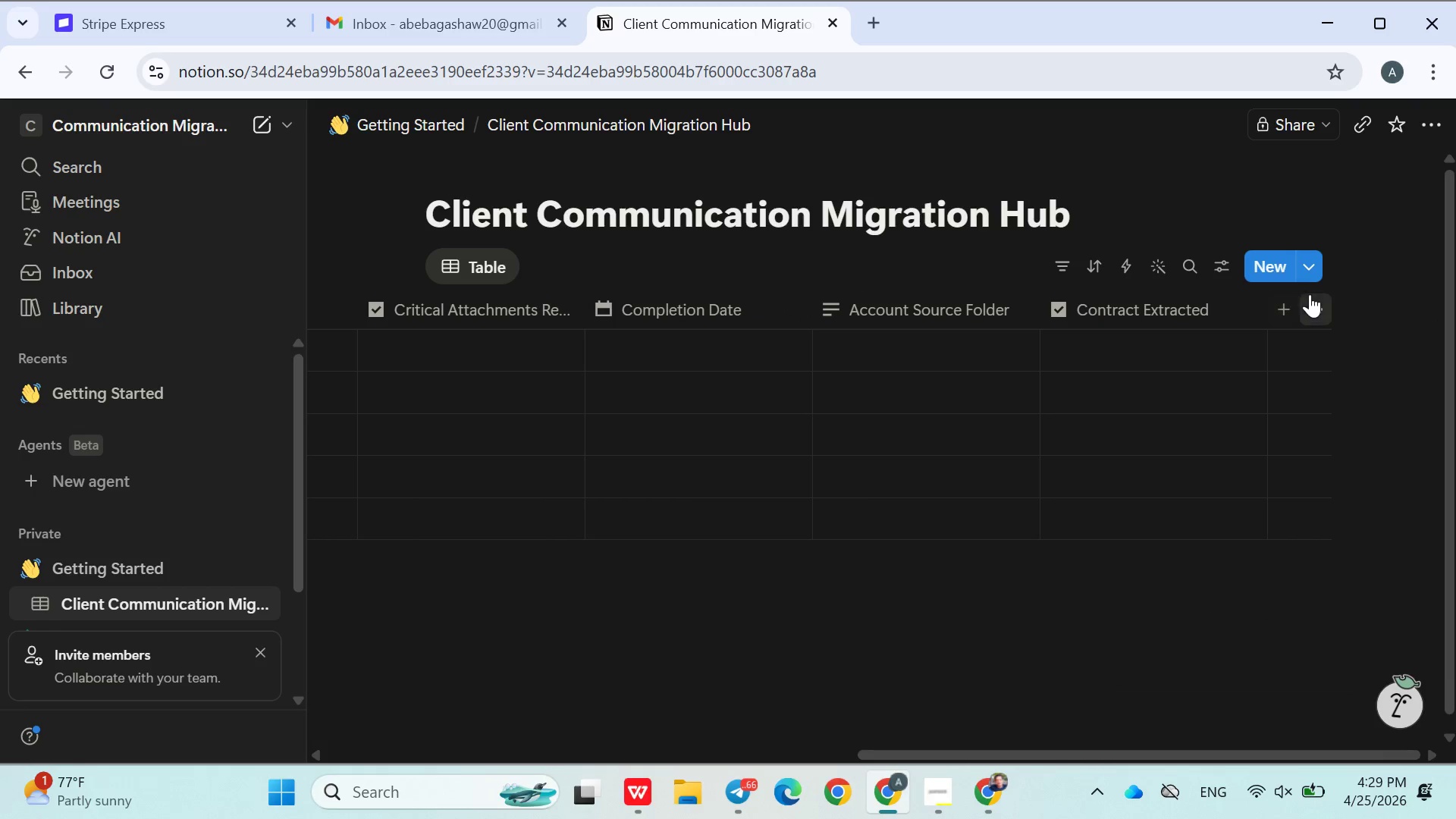 
type(Contra)
 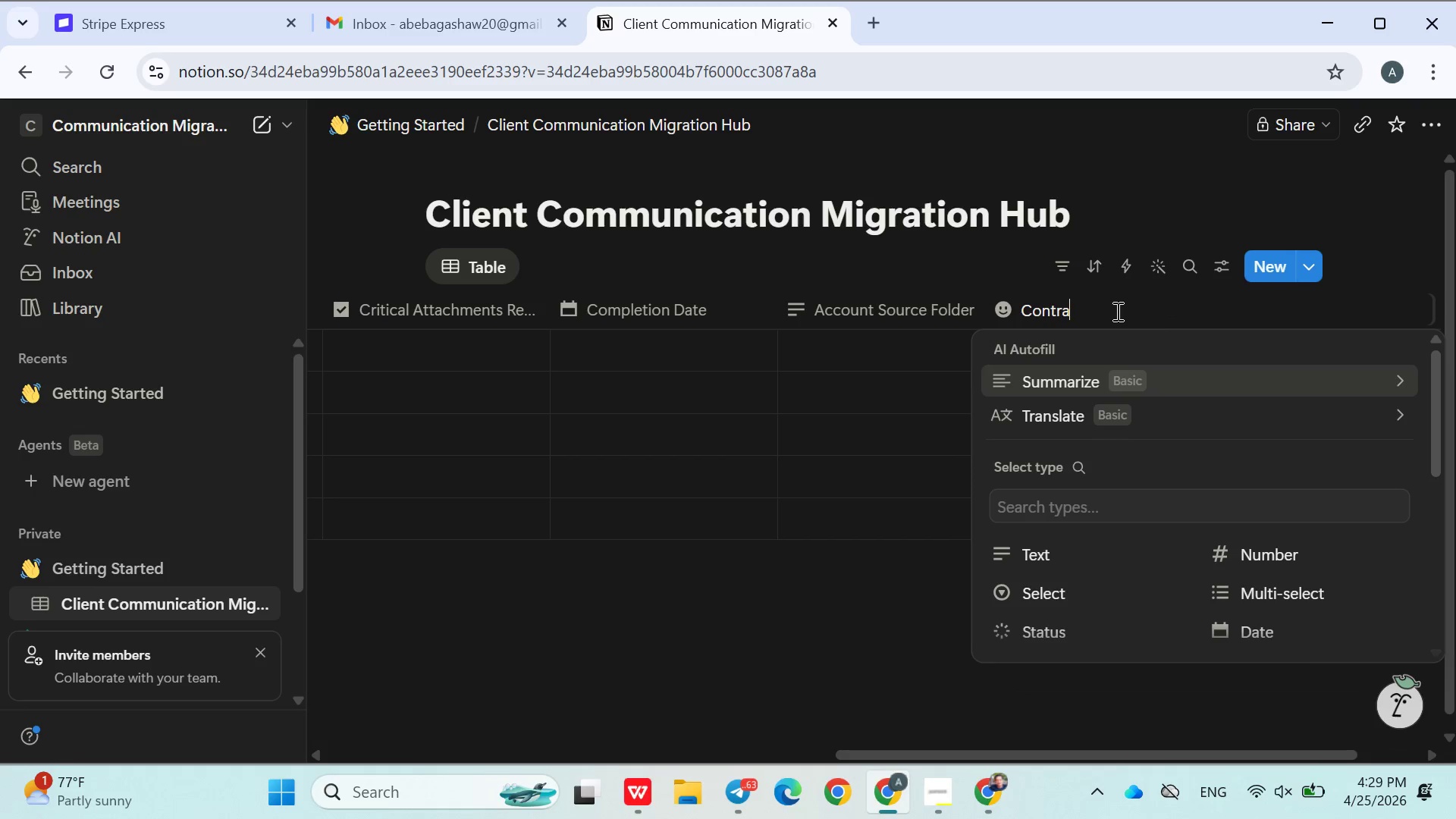 
type(ct Extracted)
 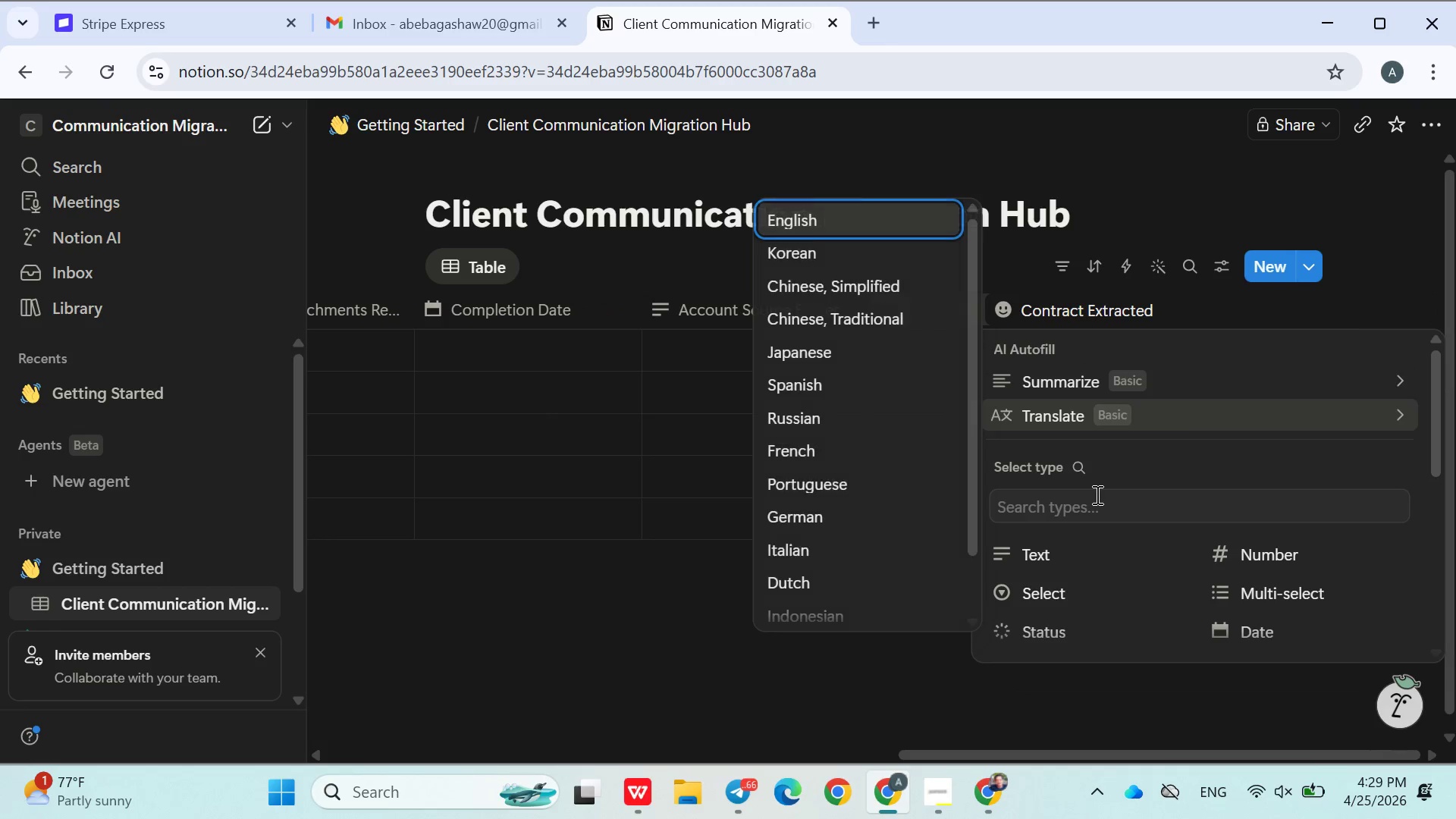 
scroll: coordinate [1094, 505], scroll_direction: down, amount: 2.0
 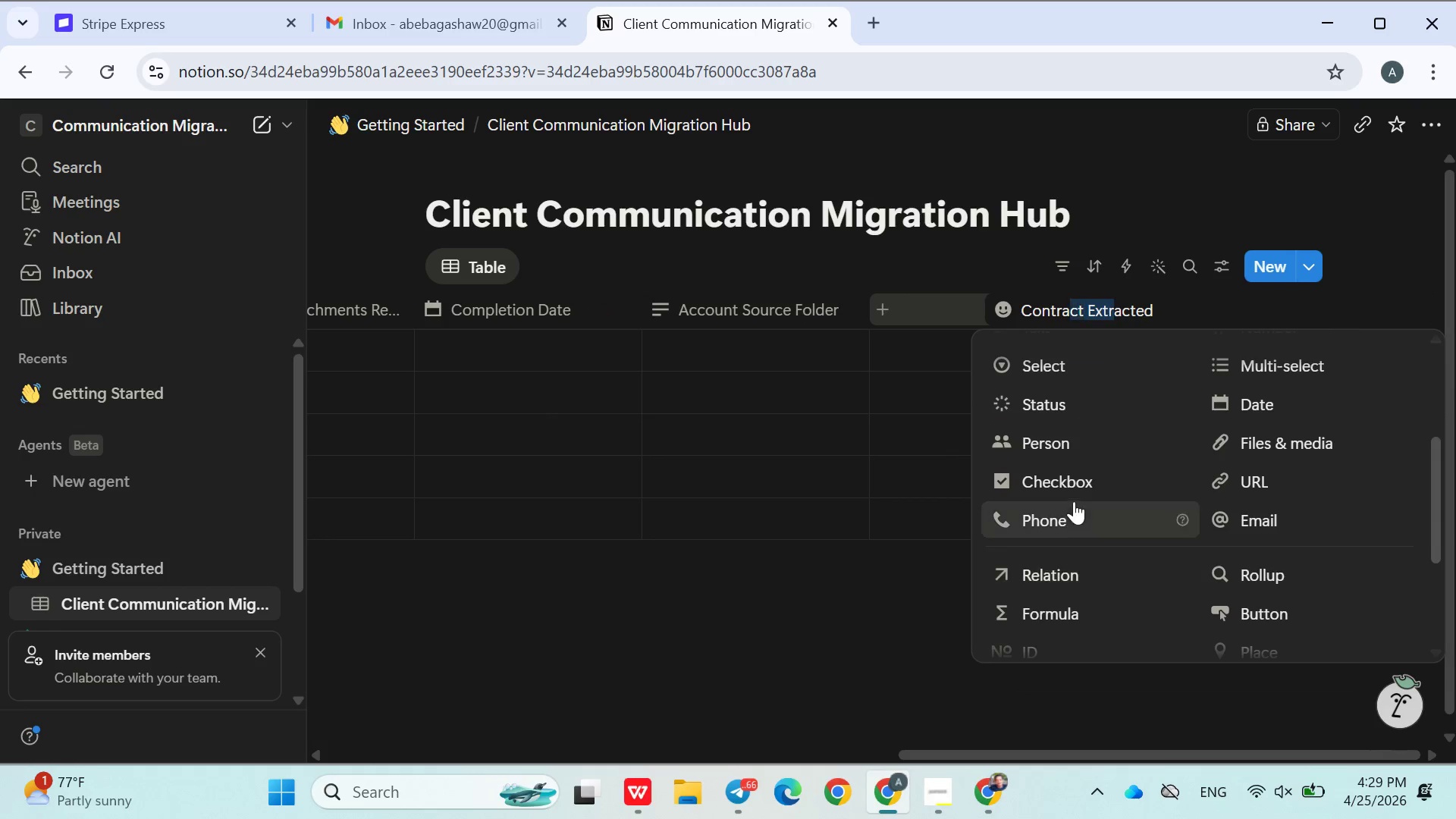 
left_click([1072, 488])
 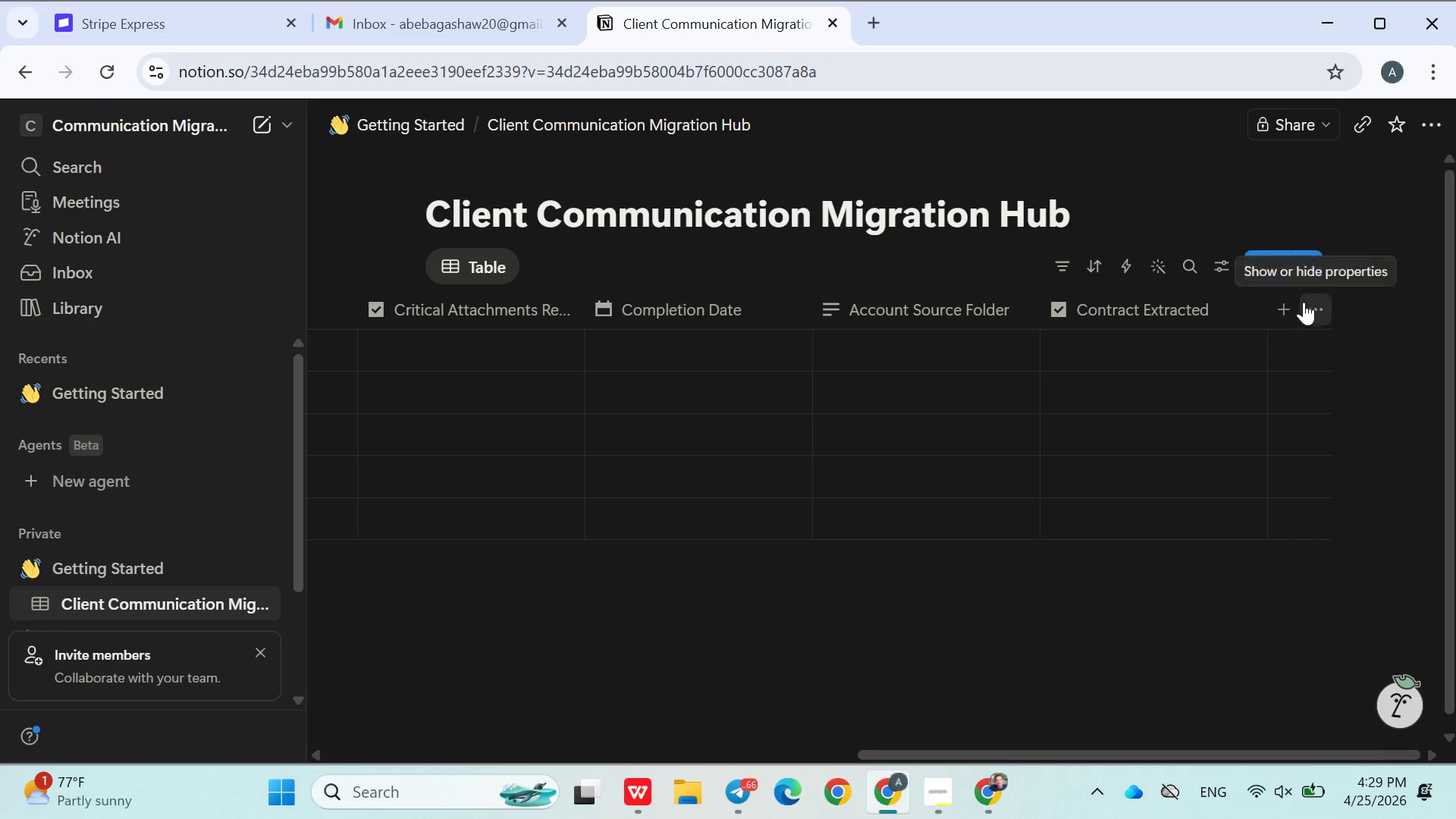 
left_click([1291, 309])
 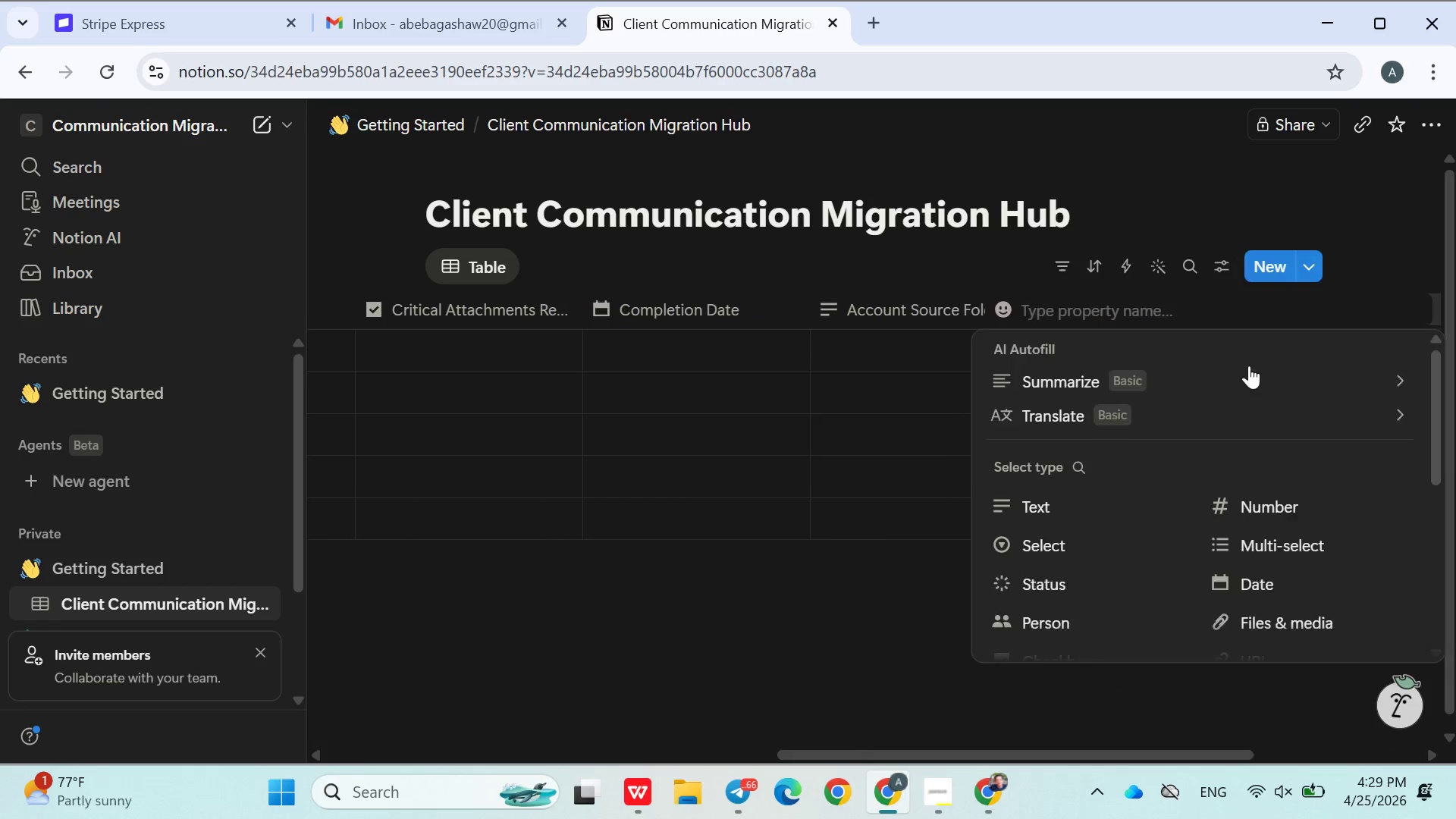 
mouse_move([1235, 375])
 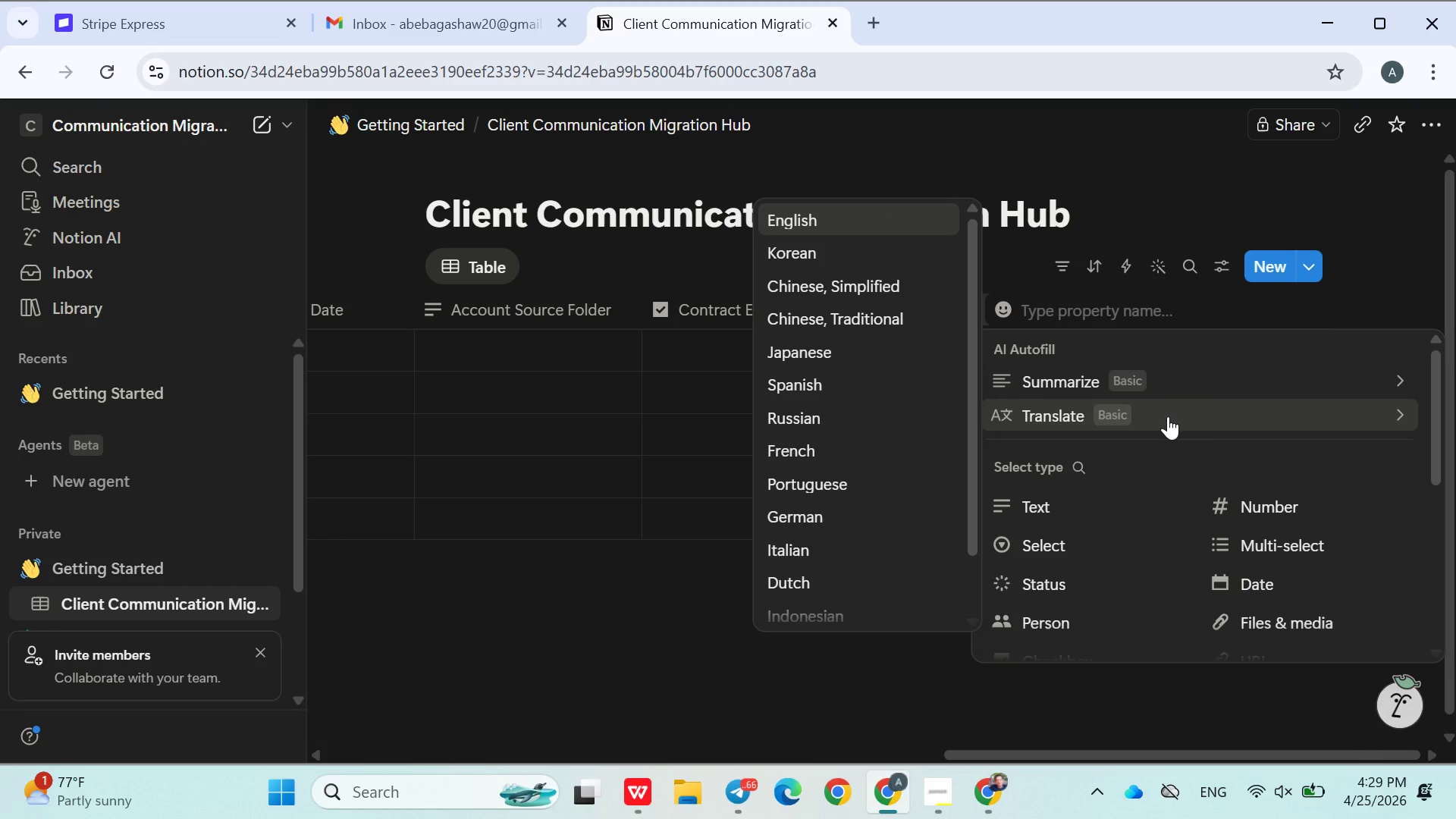 
hold_key(key=ShiftLeft, duration=0.75)
 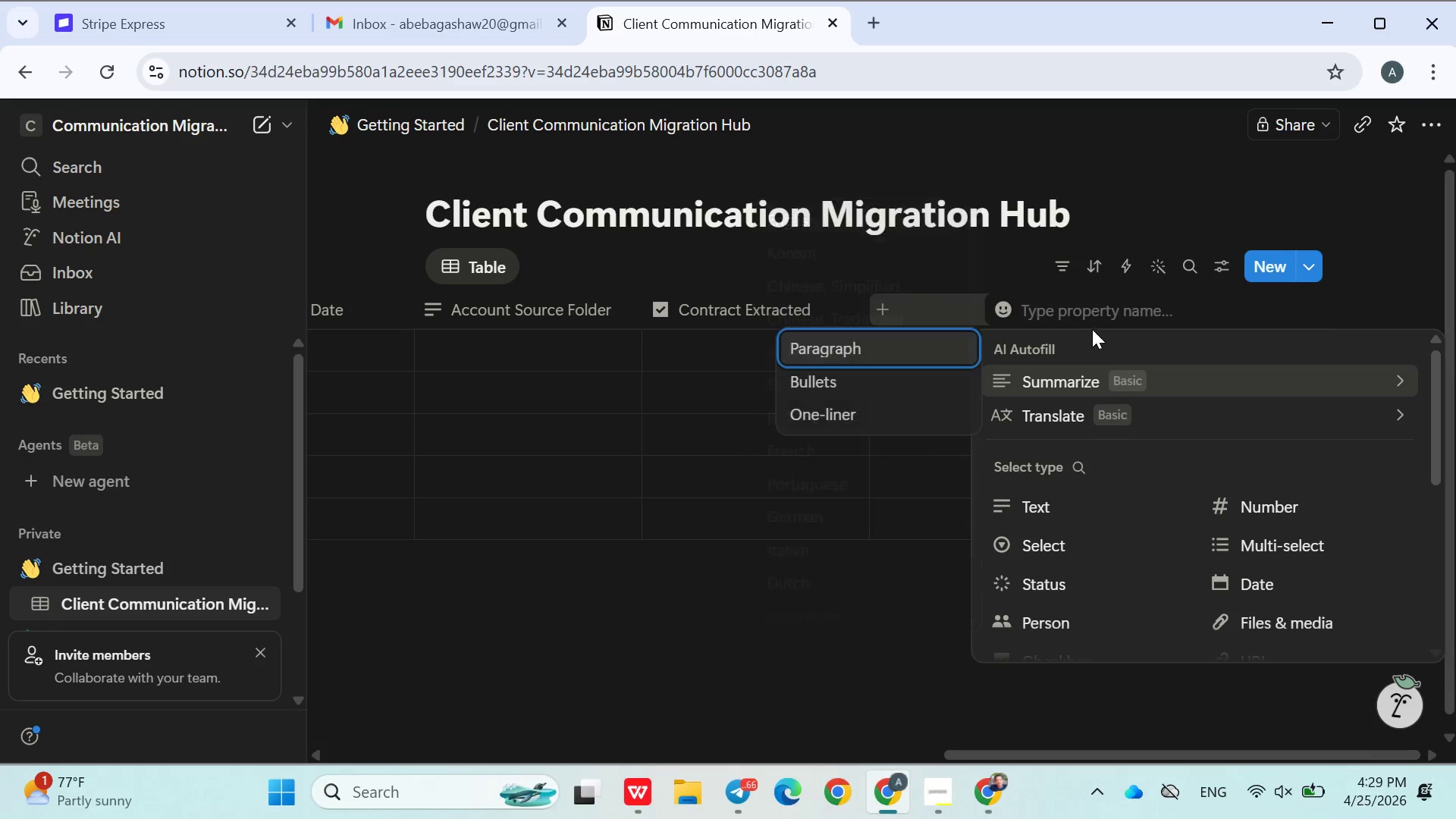 
left_click([1088, 318])
 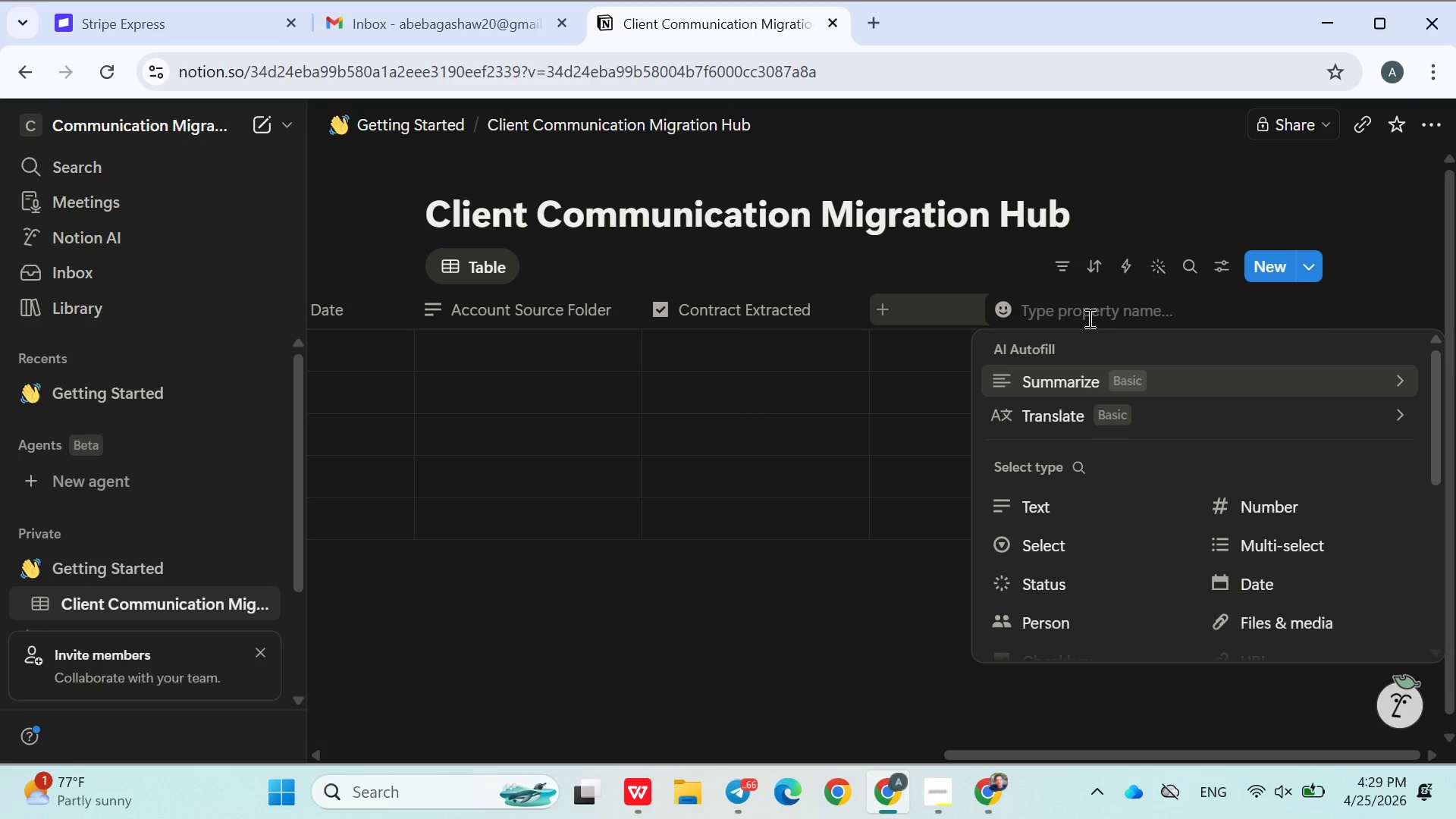 
left_click([1088, 318])
 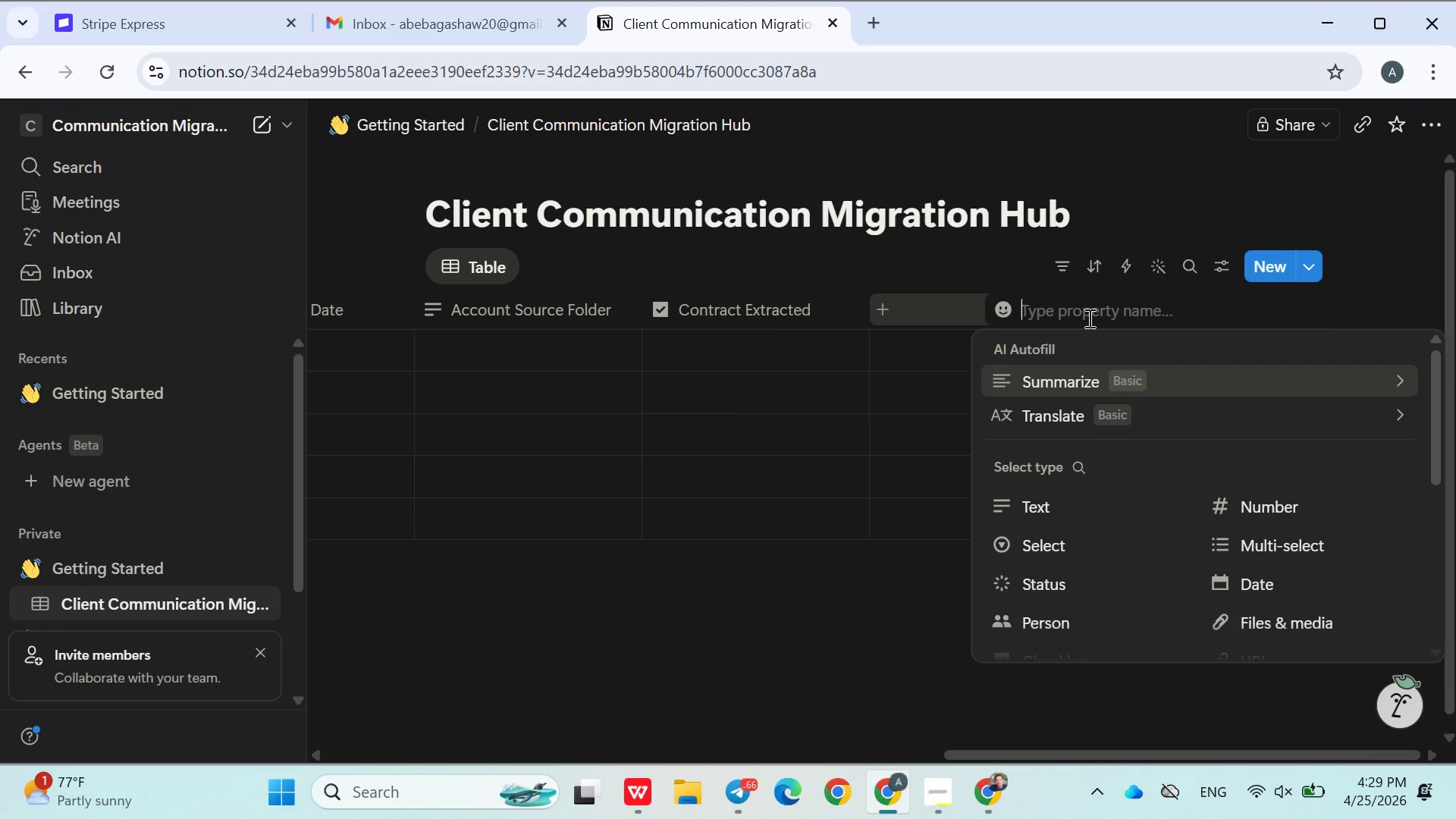 
type(Notes)
 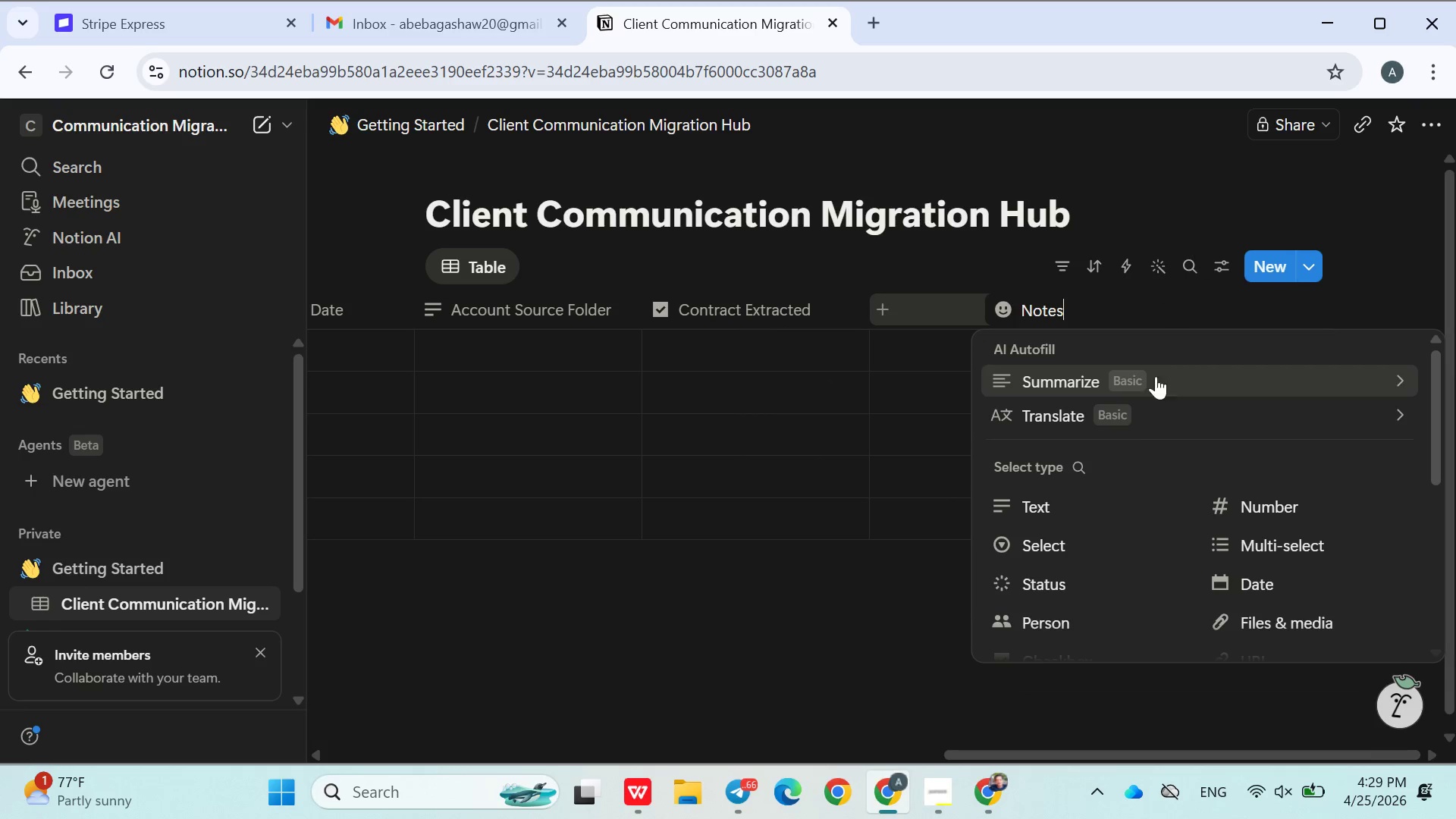 
left_click([1054, 504])
 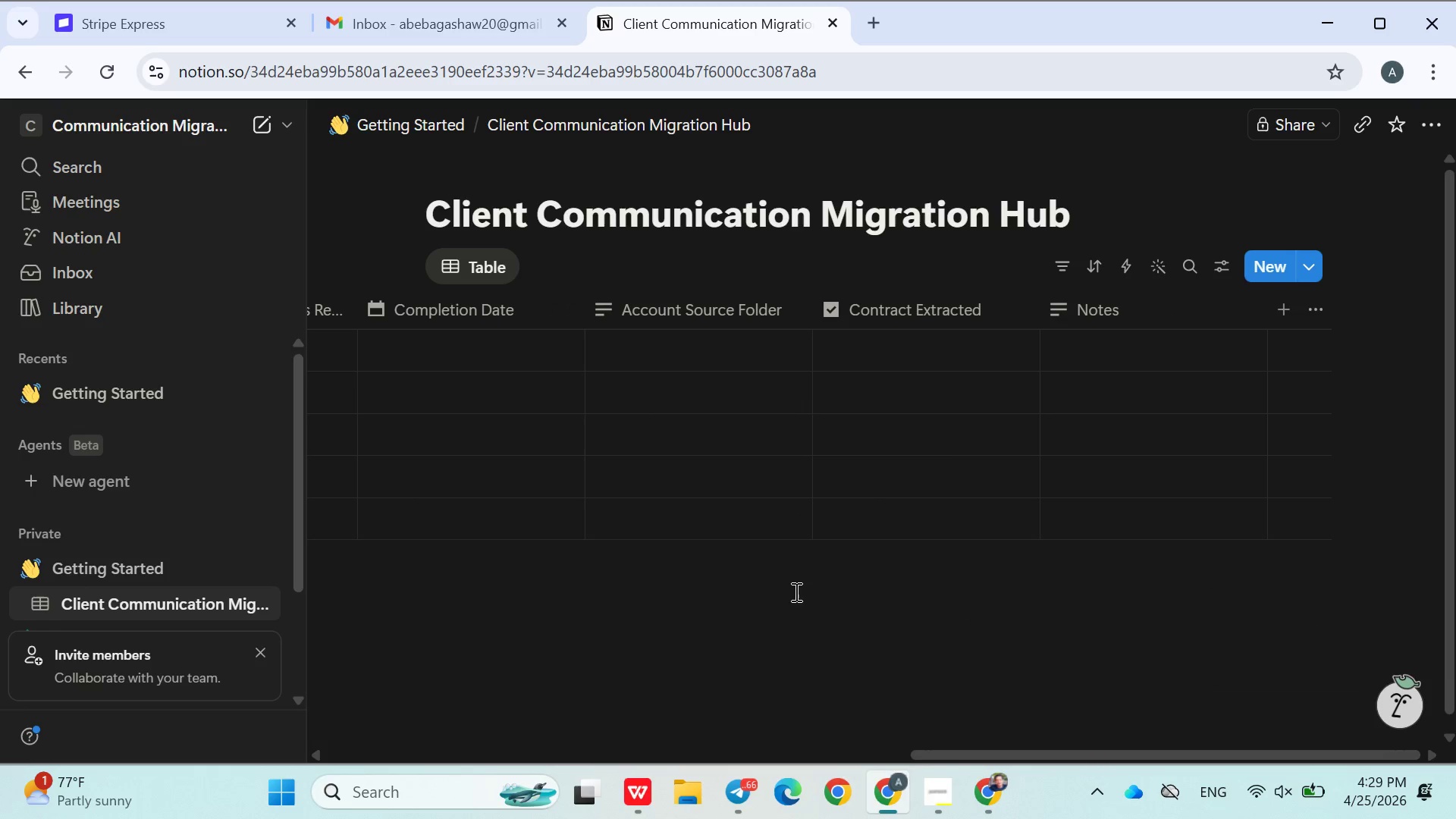 
scroll: coordinate [796, 591], scroll_direction: up, amount: 2.0
 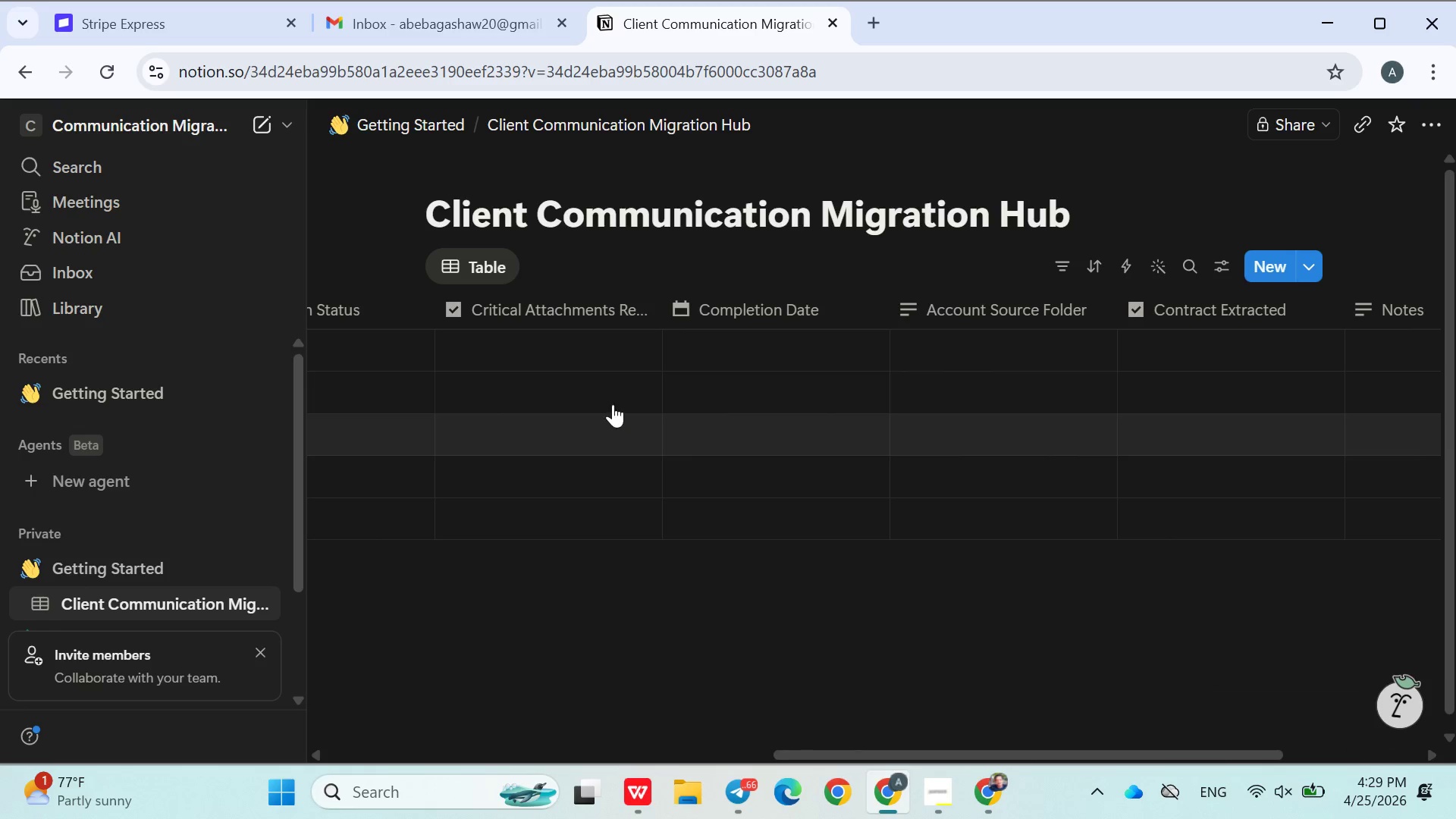 
left_click([563, 338])
 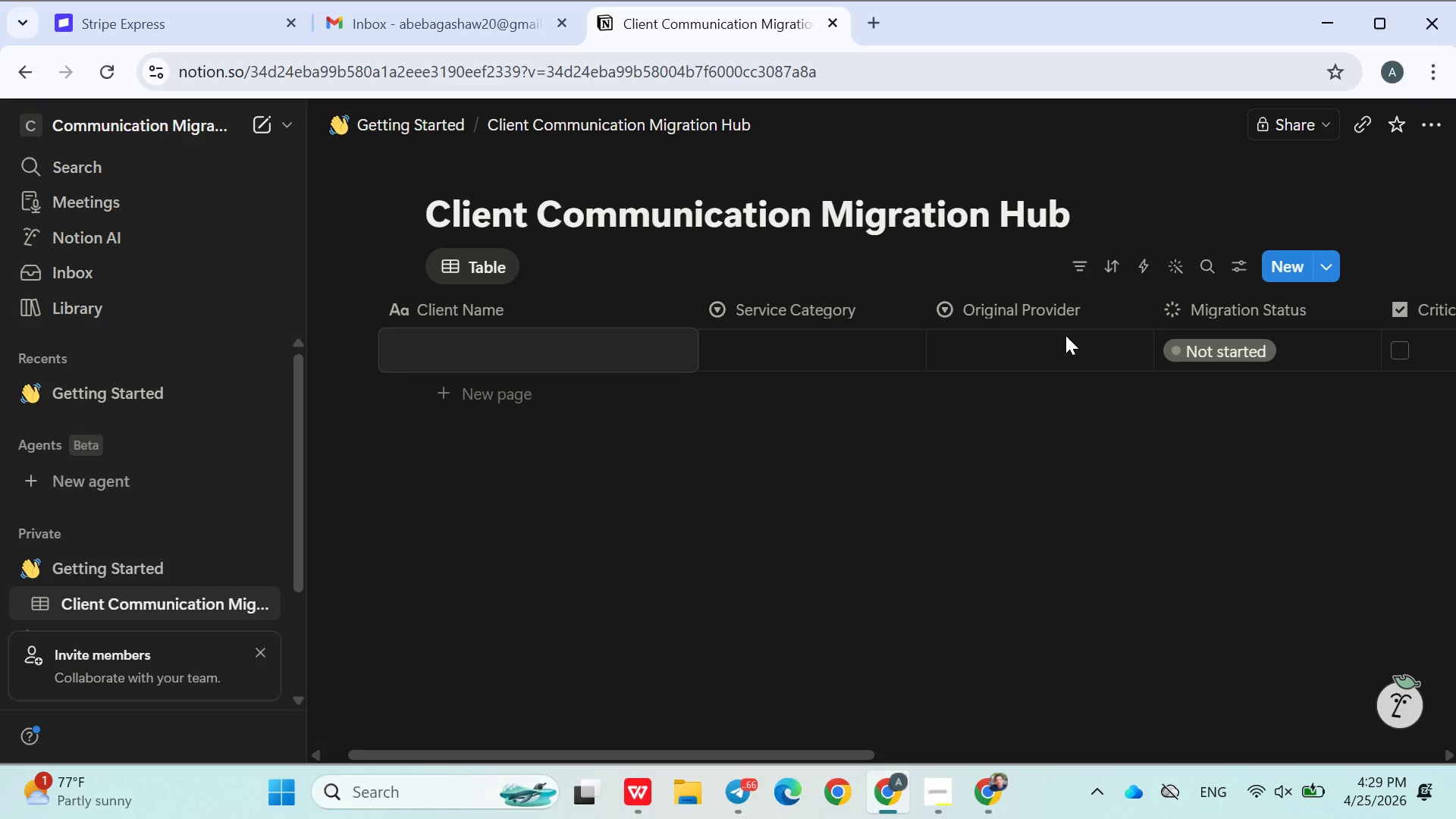 
left_click([884, 345])
 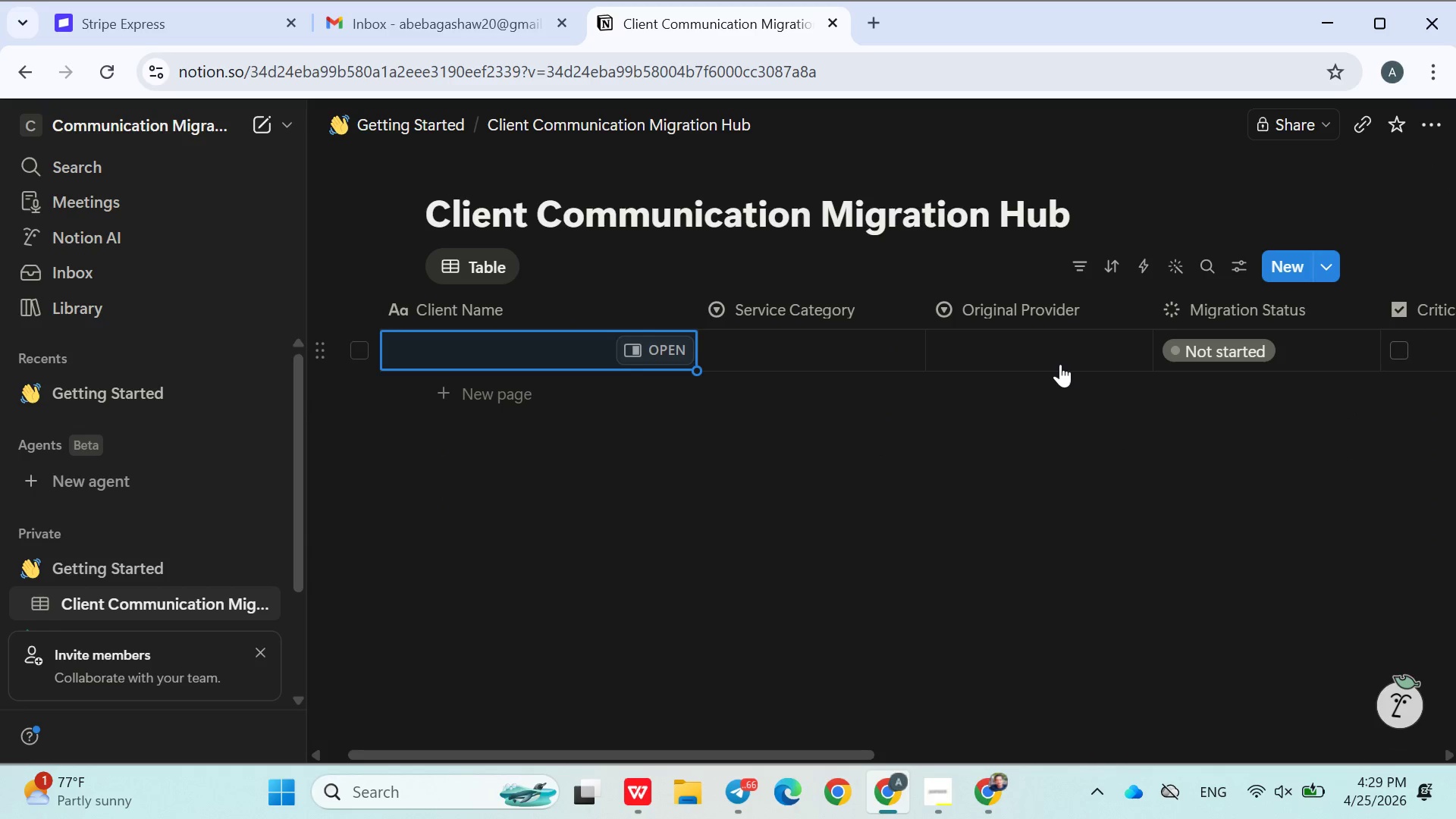 
mouse_move([1085, 357])
 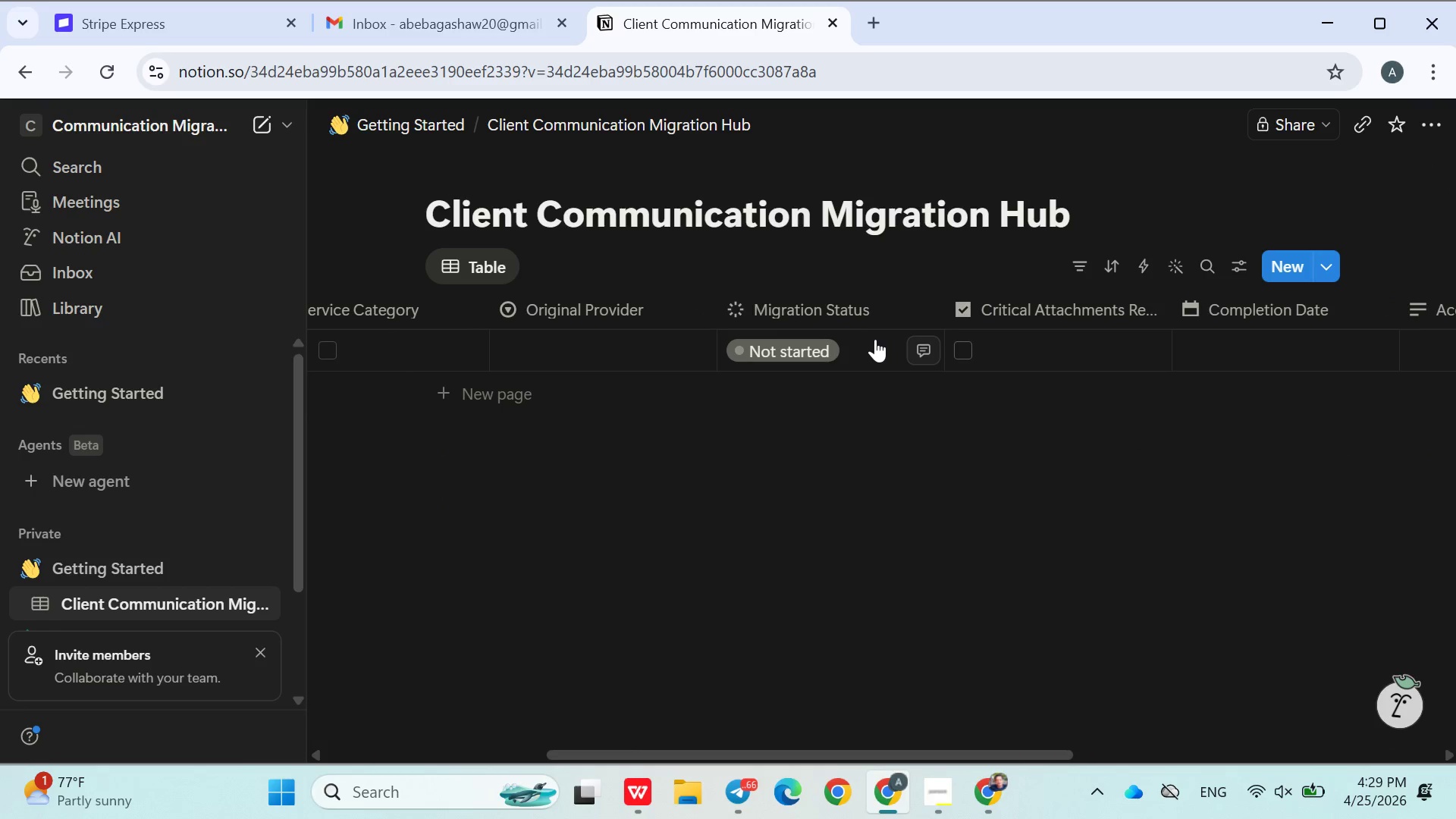 
left_click([874, 345])
 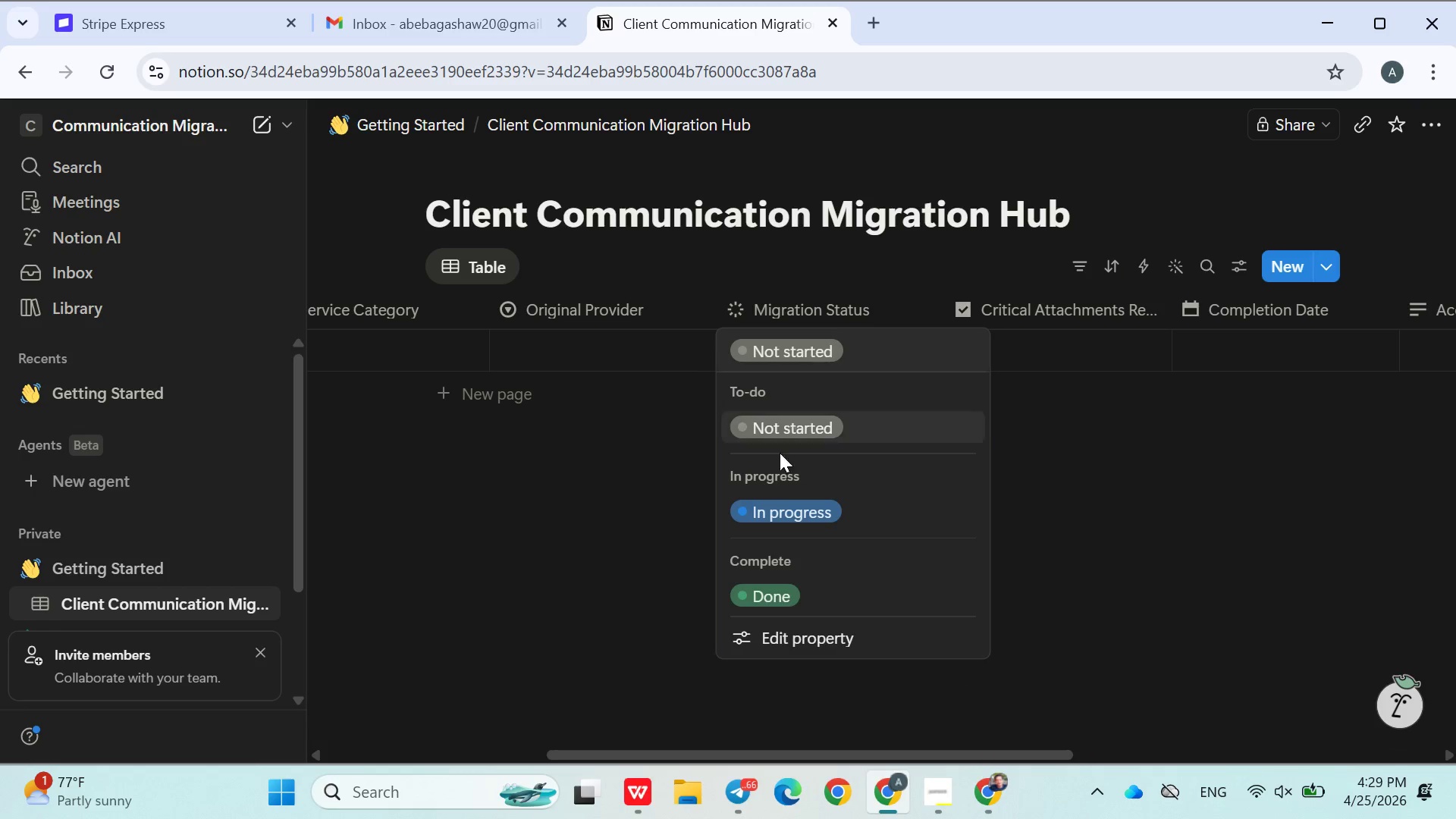 
wait(8.25)
 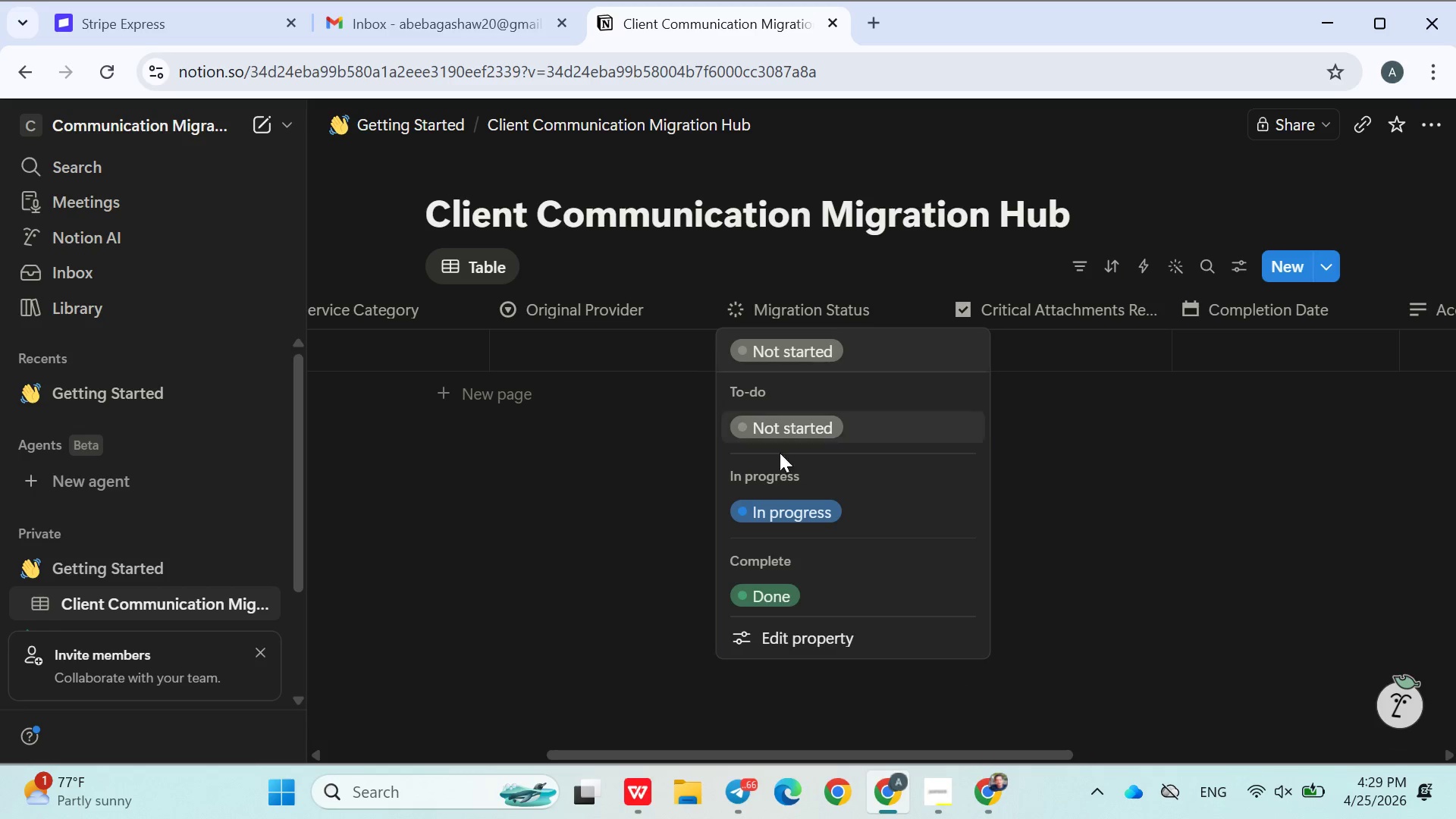 
left_click([824, 629])
 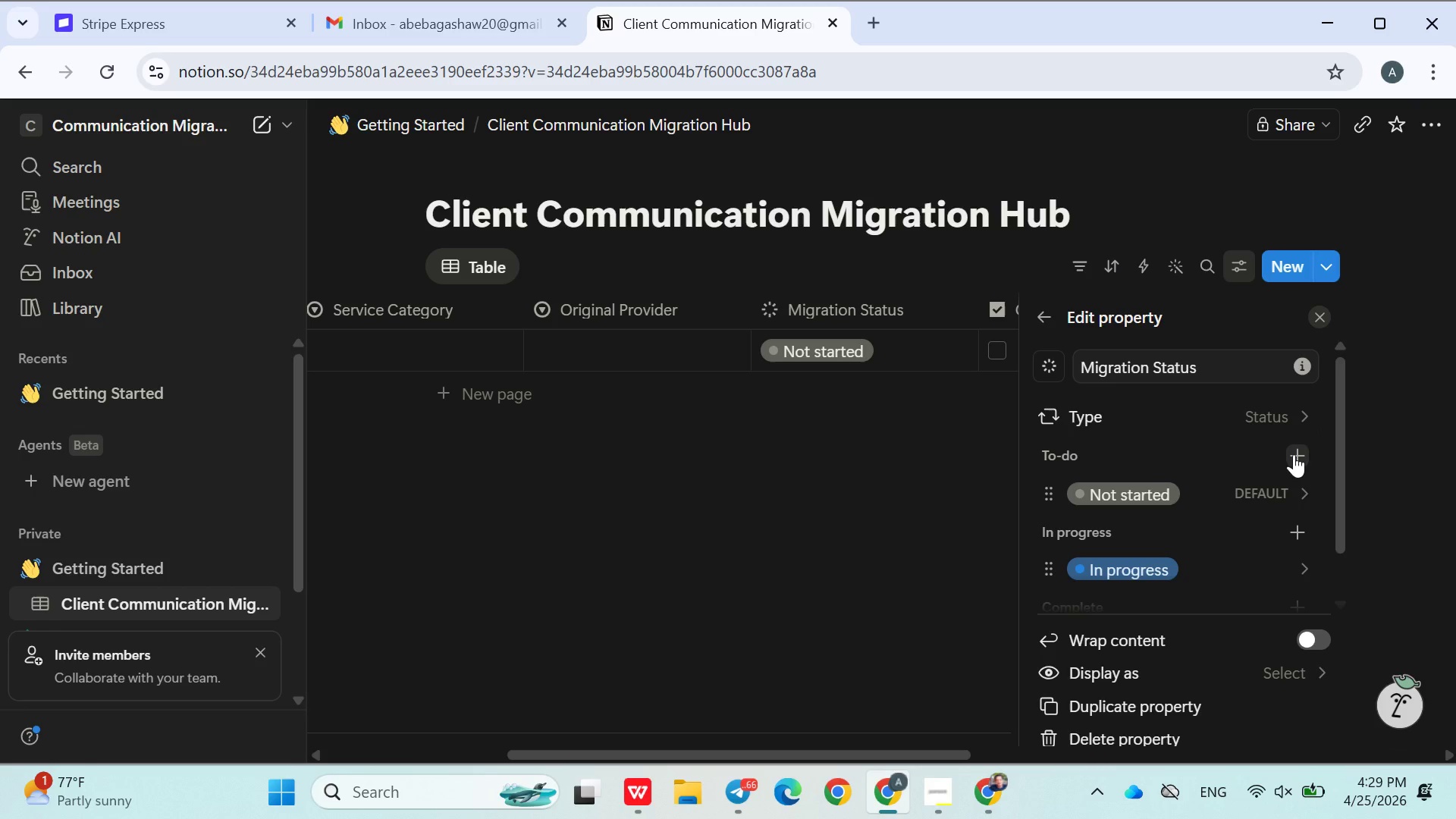 
wait(10.73)
 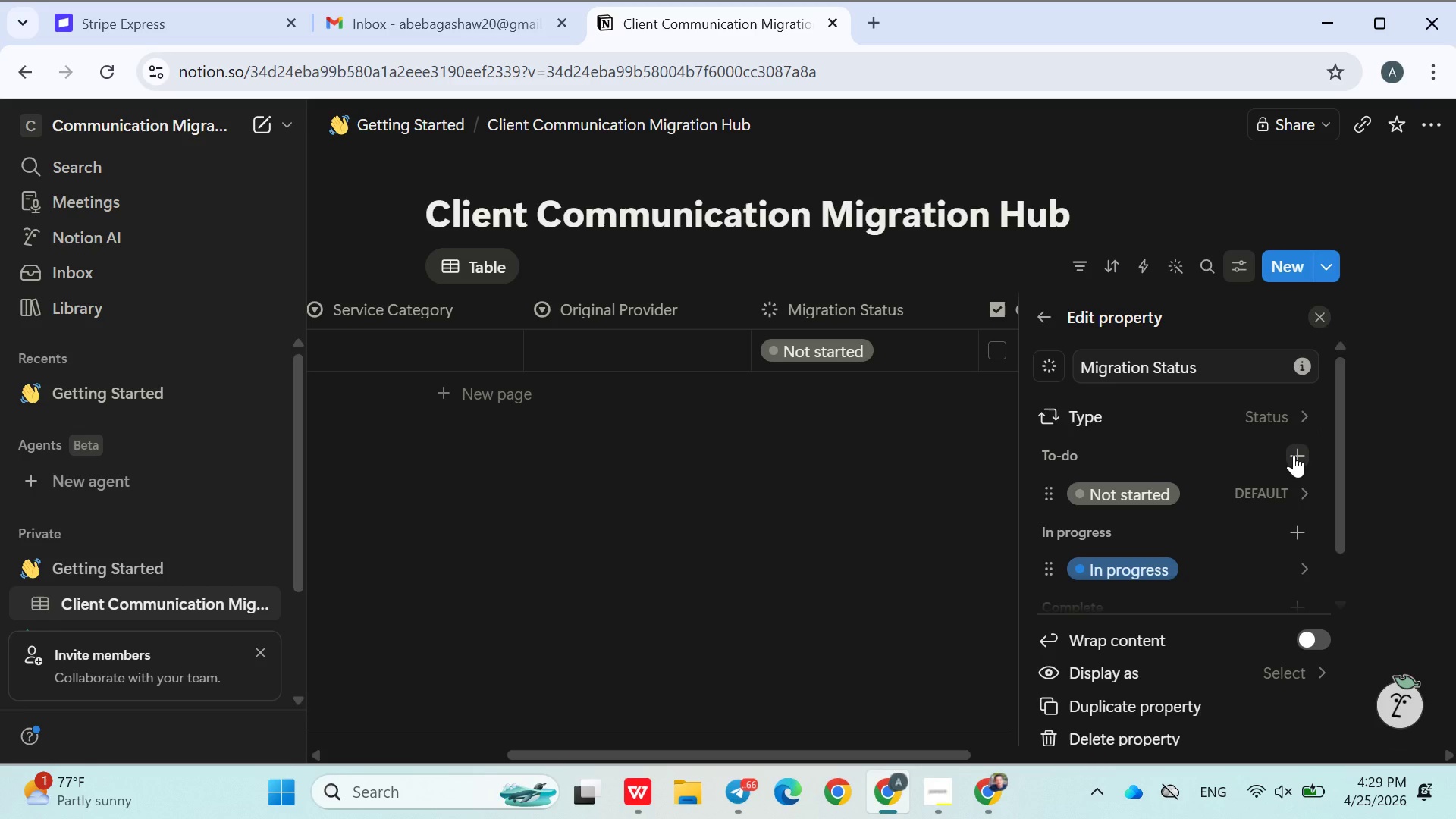 
left_click([1277, 488])
 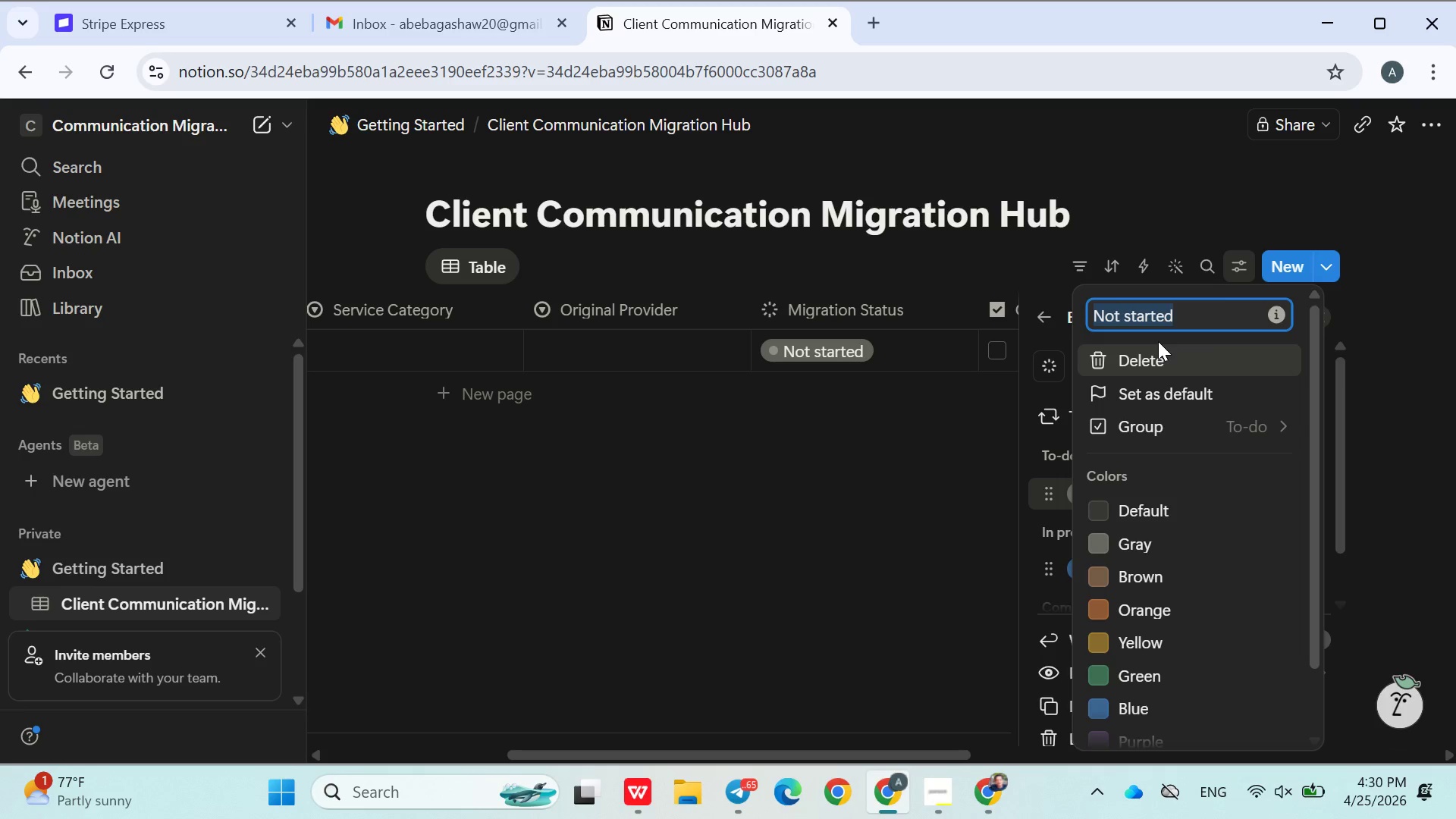 
wait(5.98)
 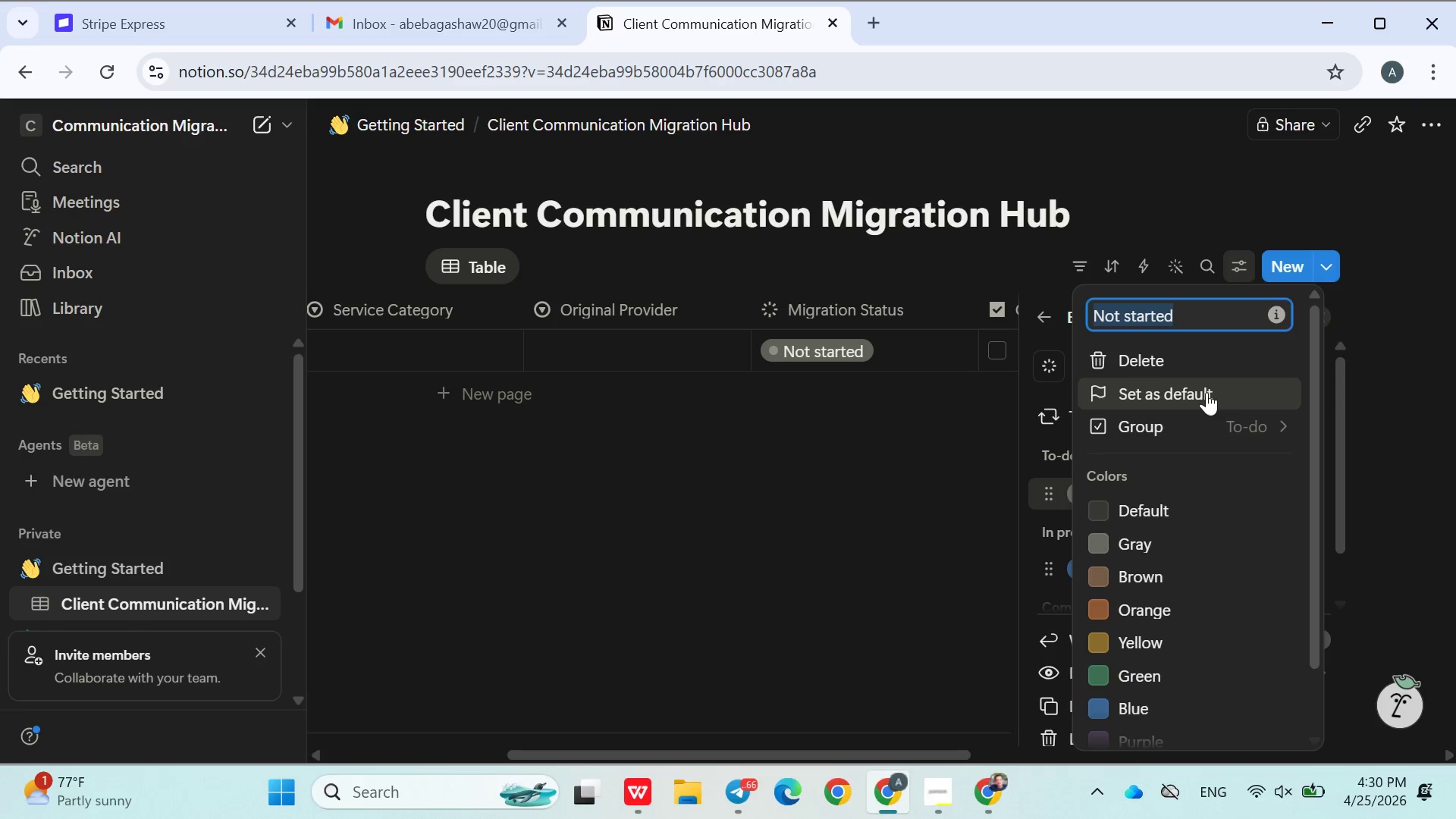 
type(Pending)
 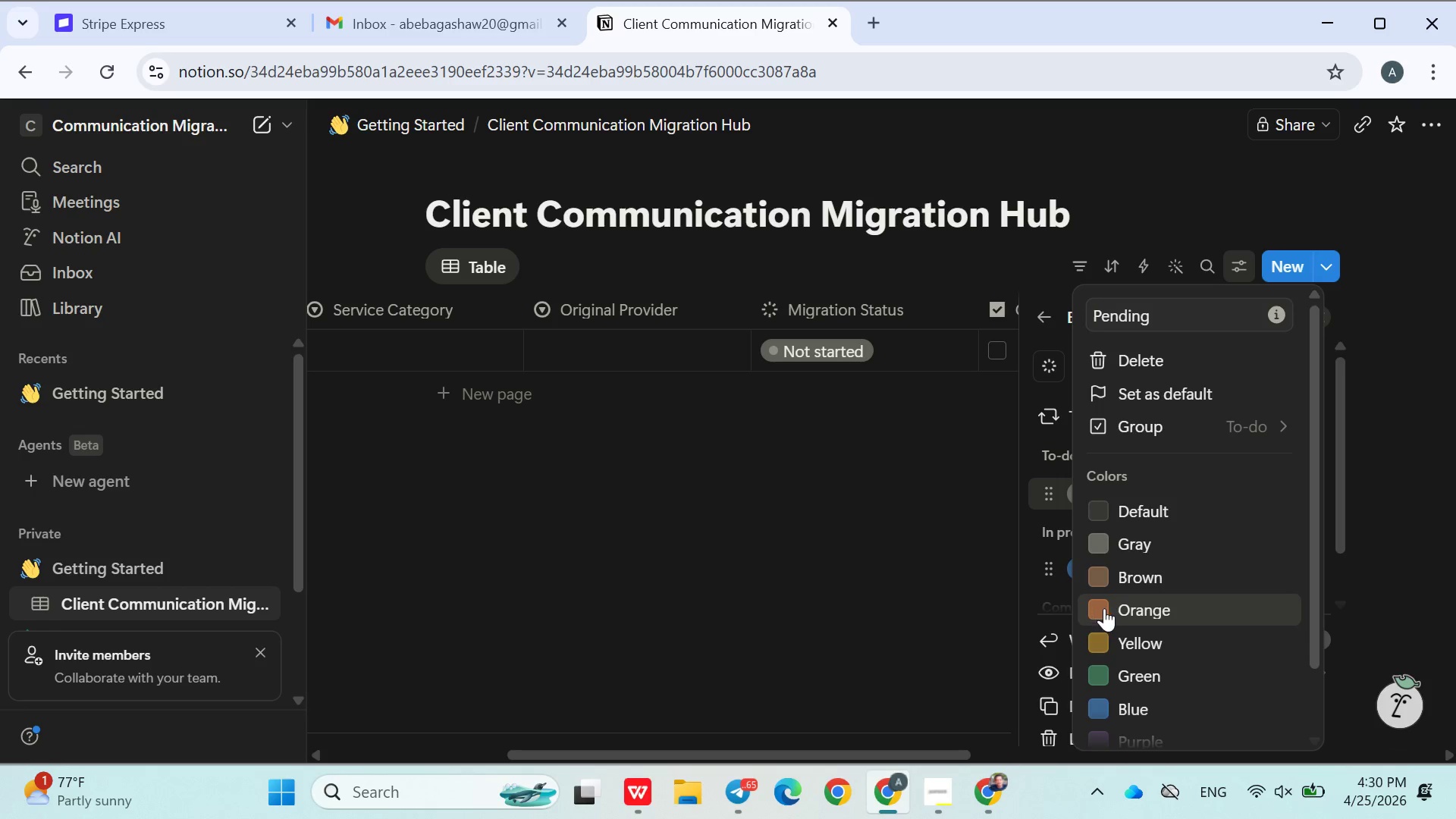 
left_click([810, 589])
 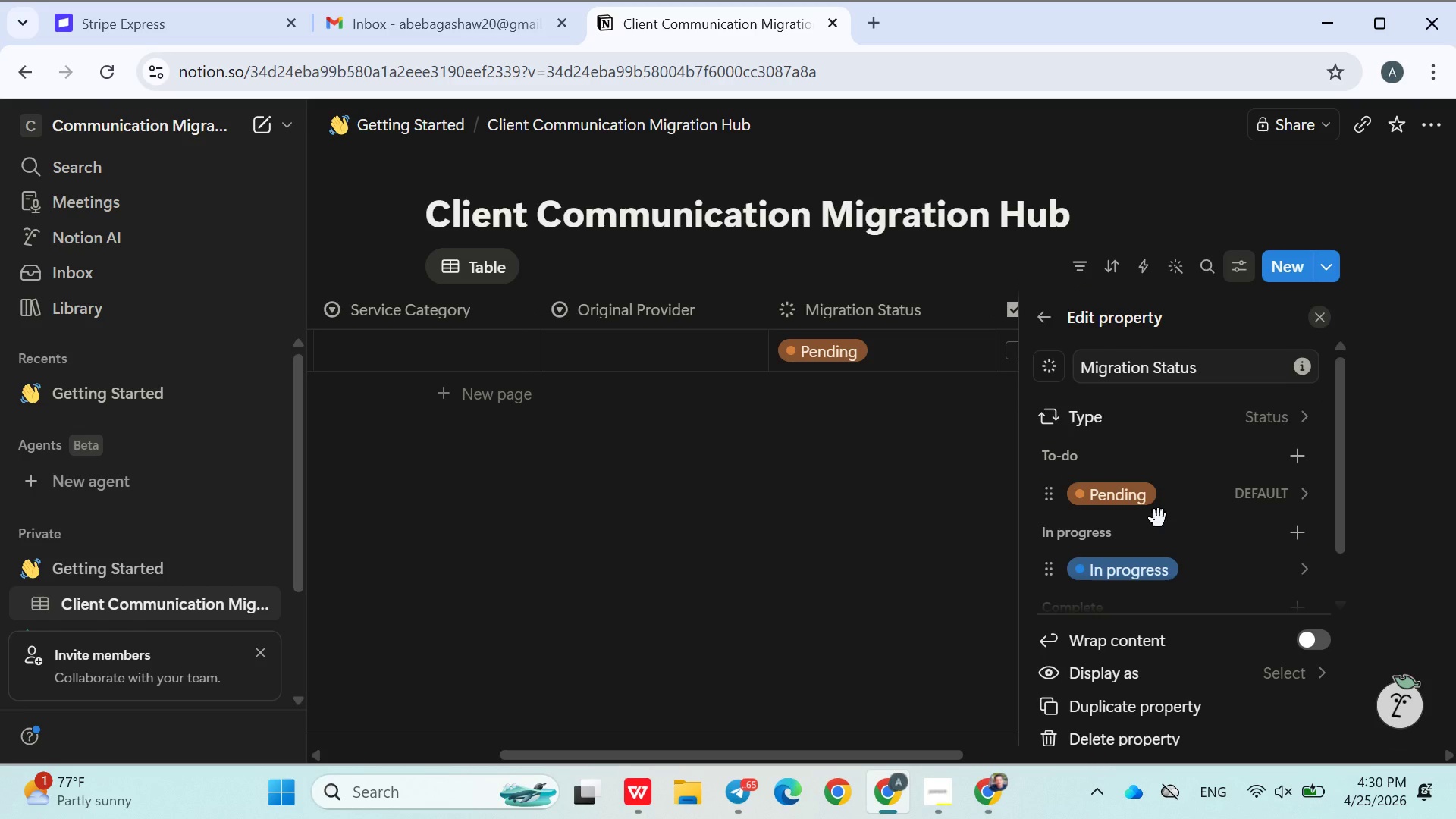 
wait(5.42)
 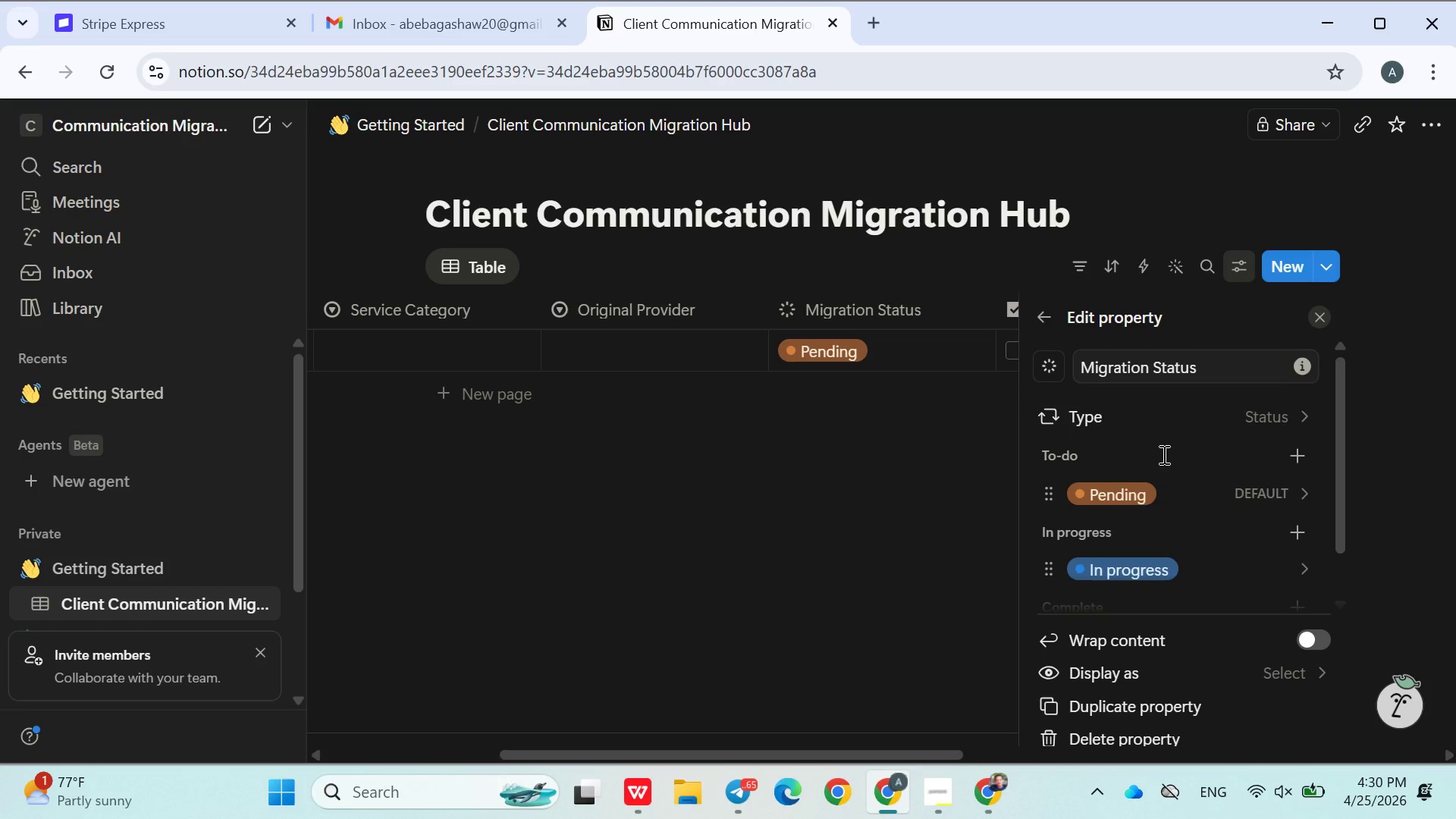 
scroll: coordinate [1169, 538], scroll_direction: down, amount: 1.0
 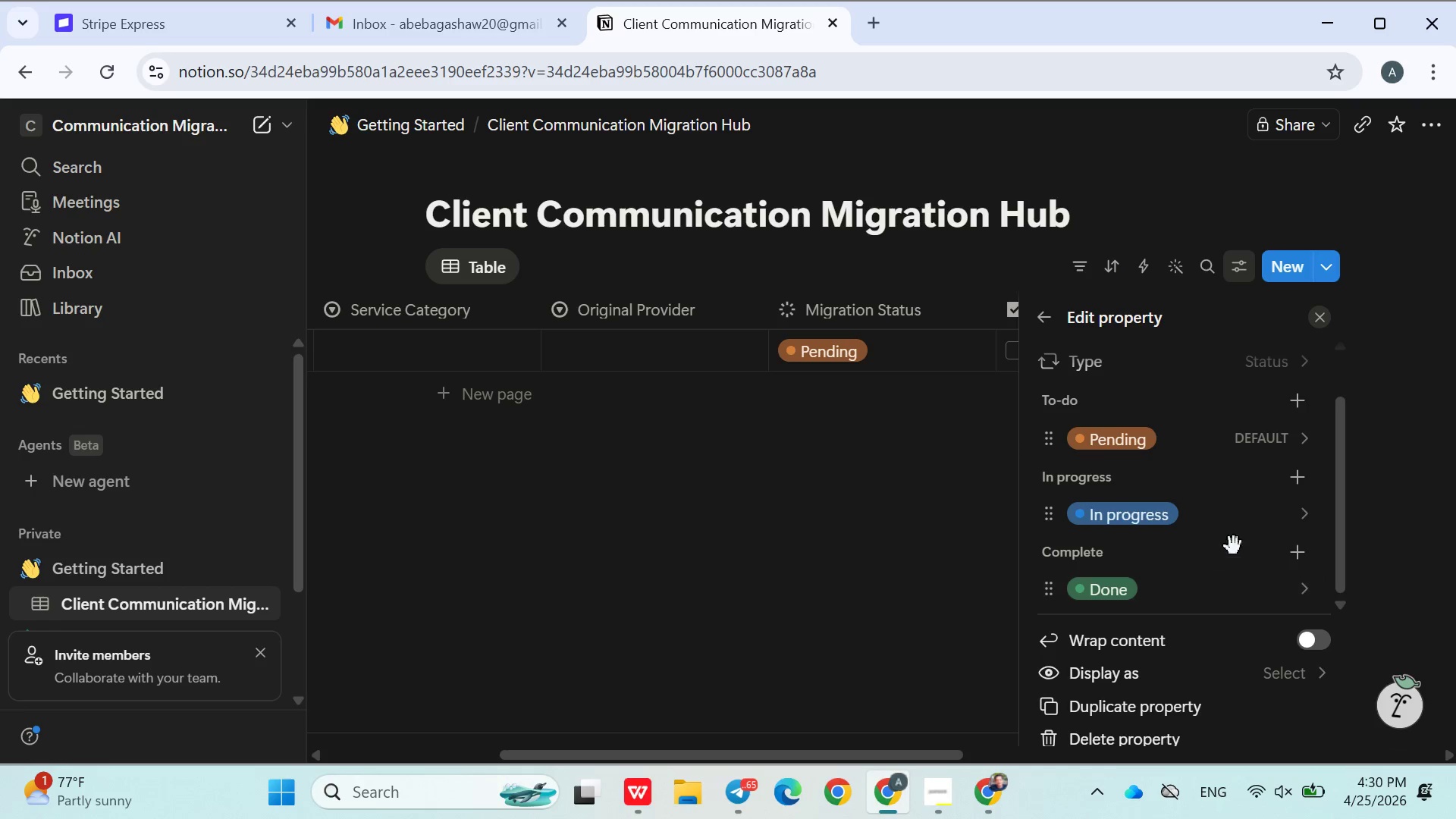 
left_click([1292, 588])
 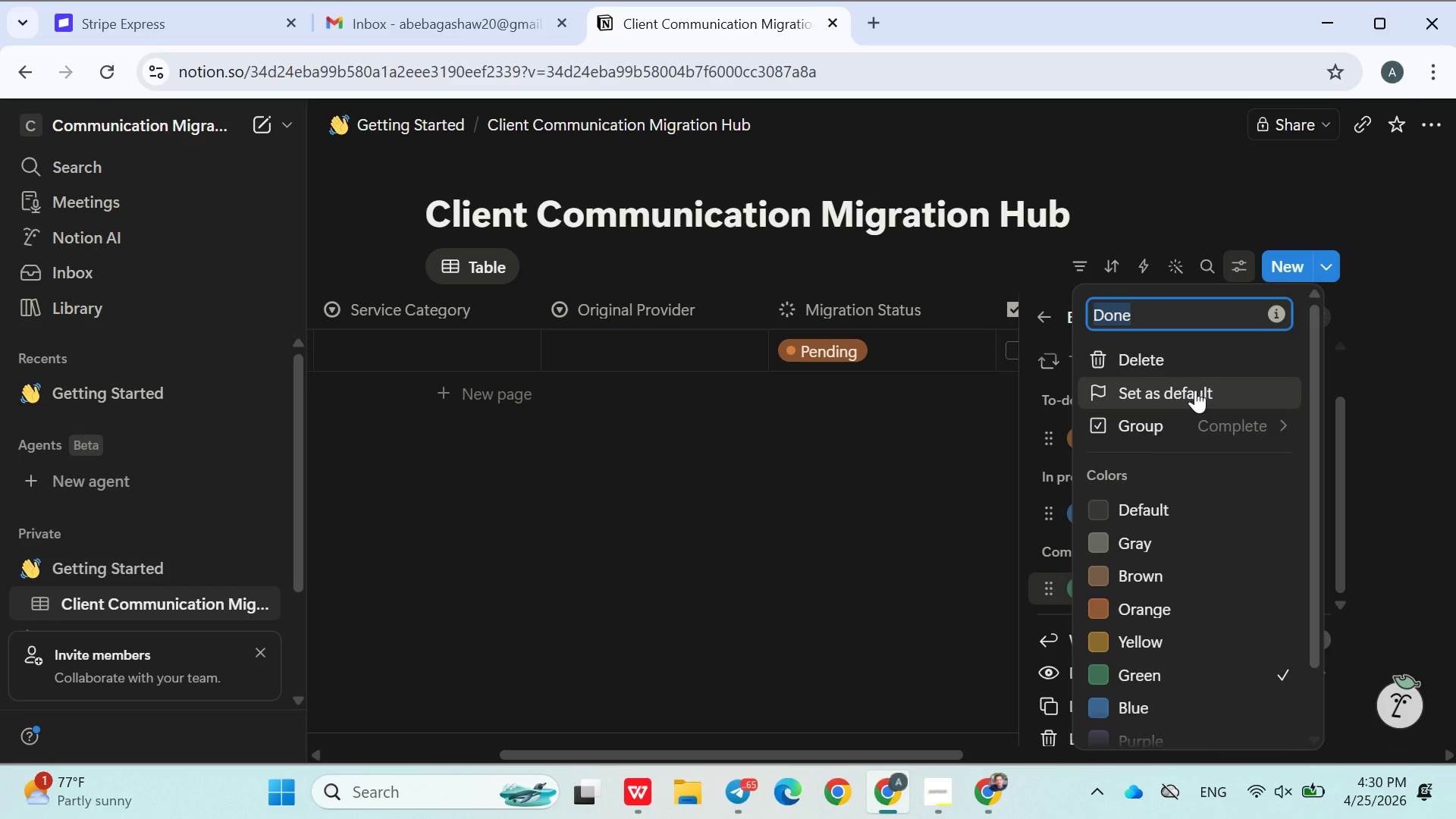 
type(Finalized)
 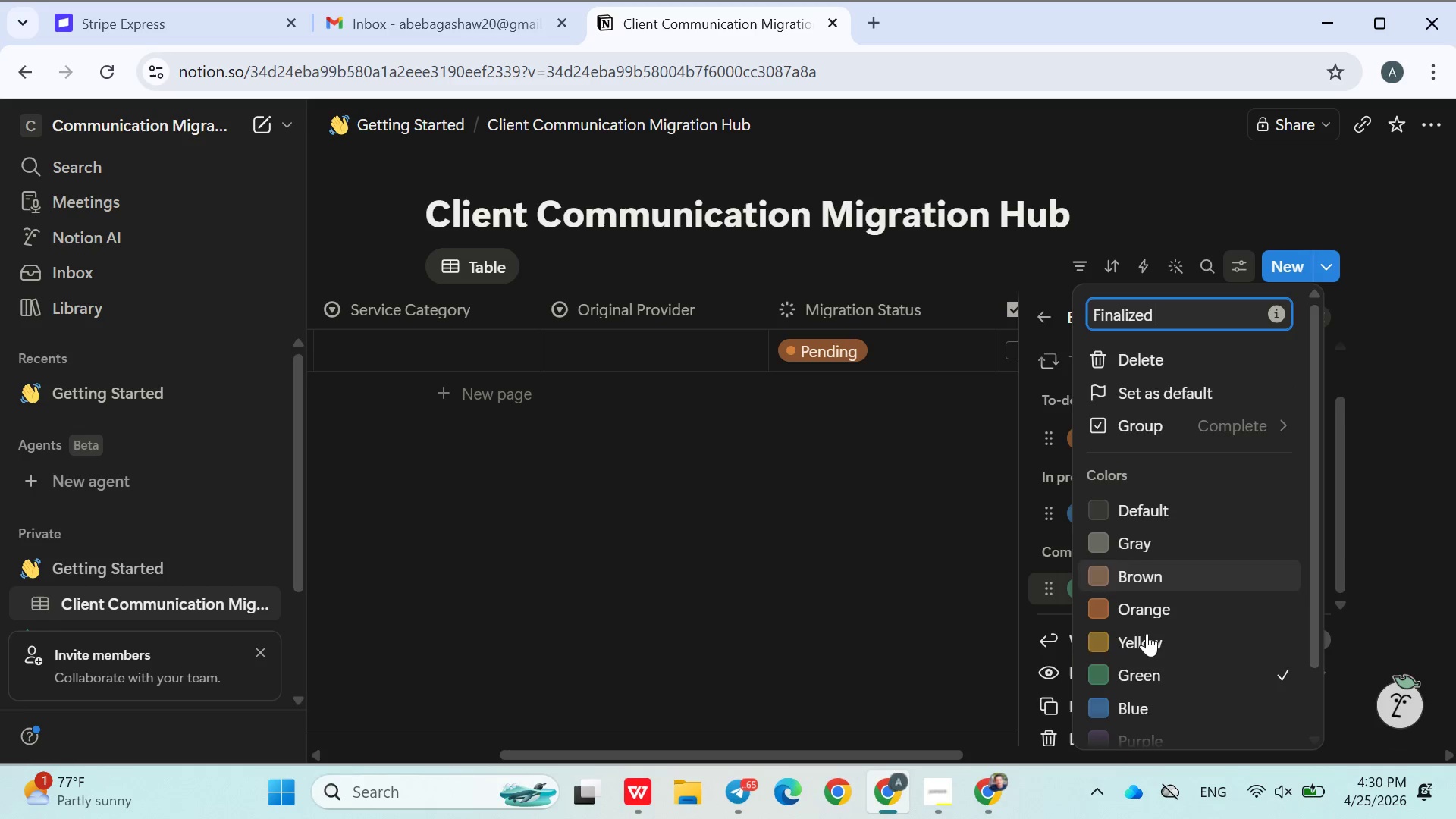 
left_click([1141, 670])
 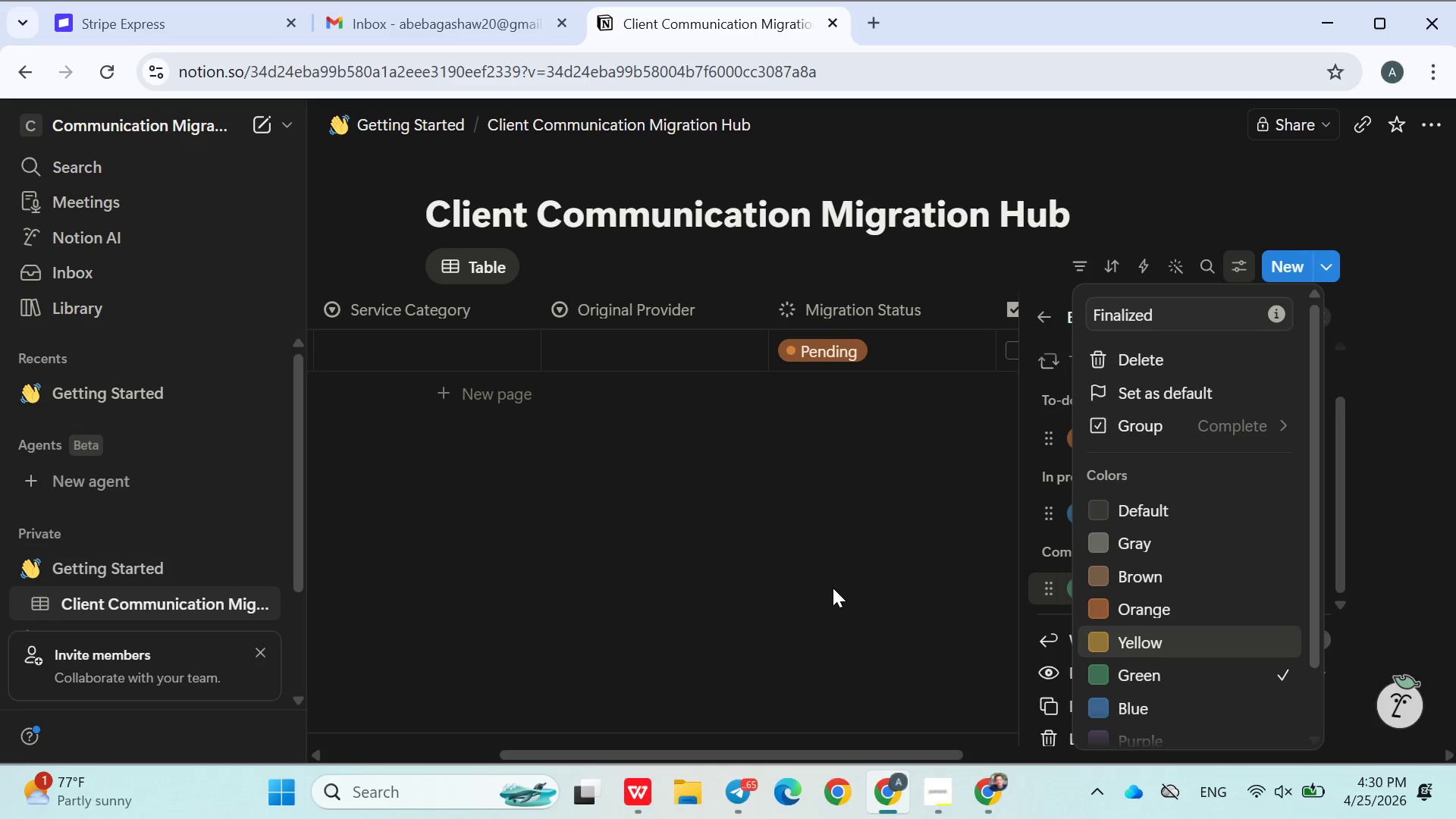 
left_click([833, 588])
 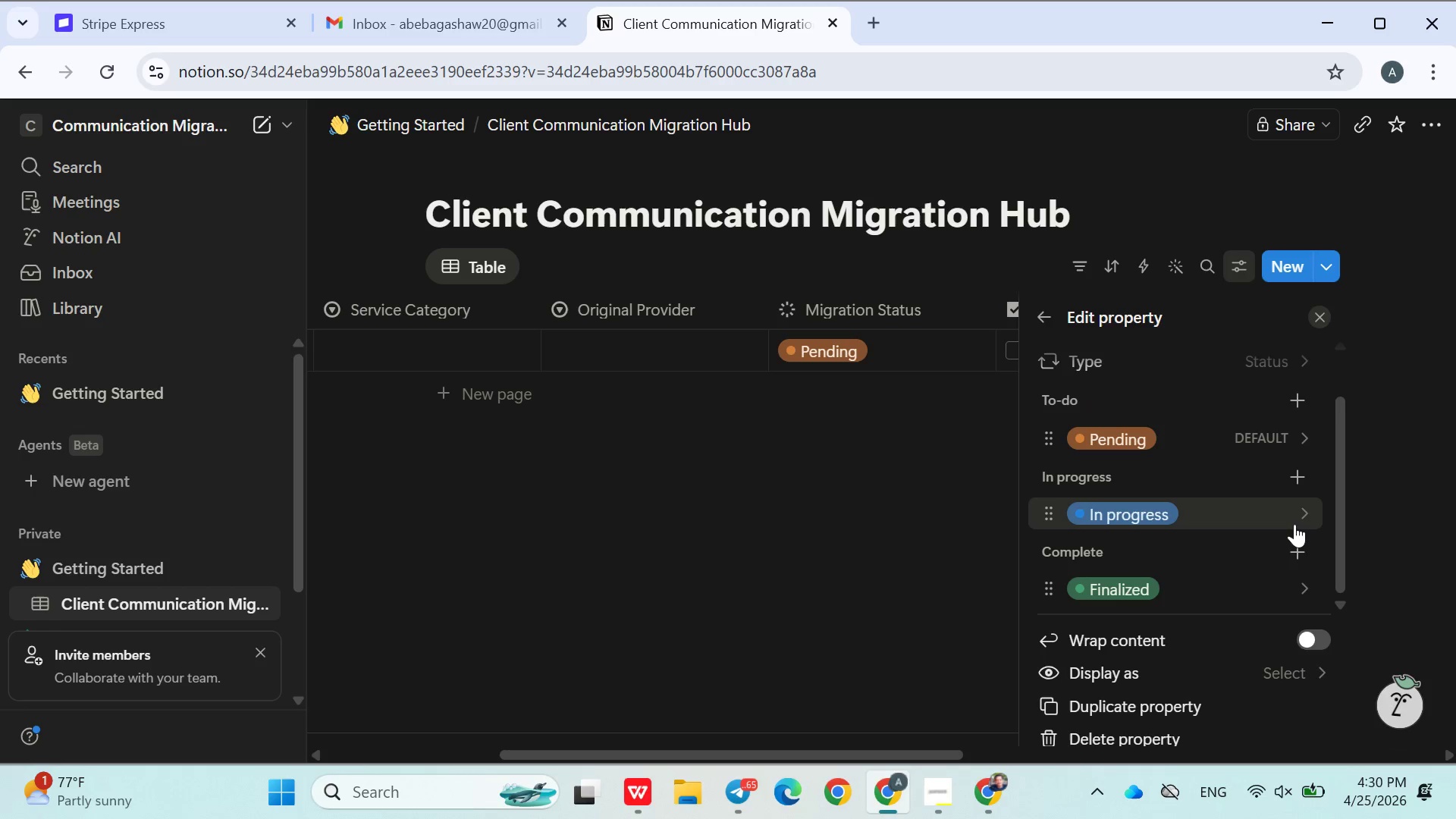 
scroll: coordinate [1235, 569], scroll_direction: down, amount: 3.0
 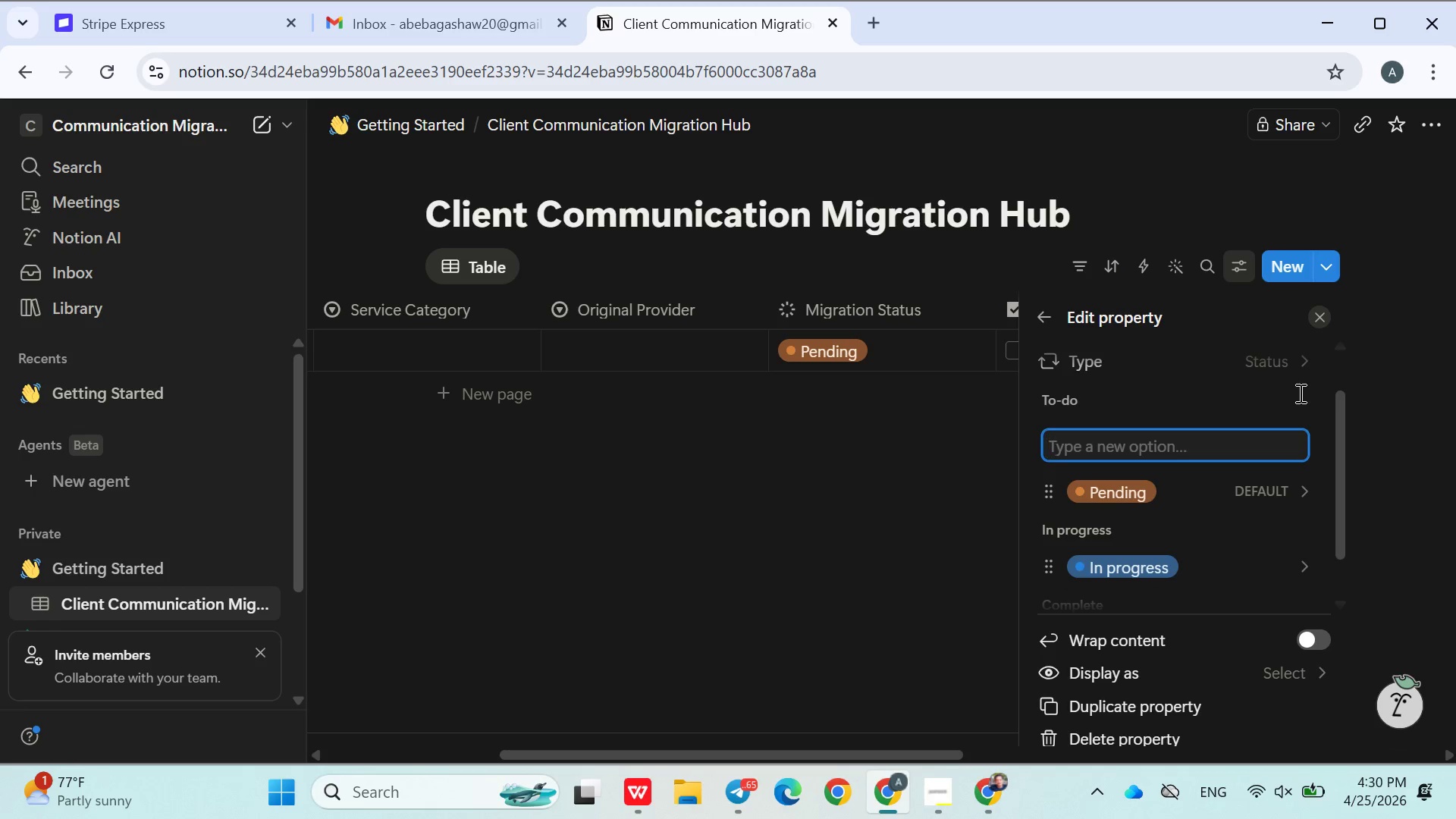 
type(Data Cleaned)
 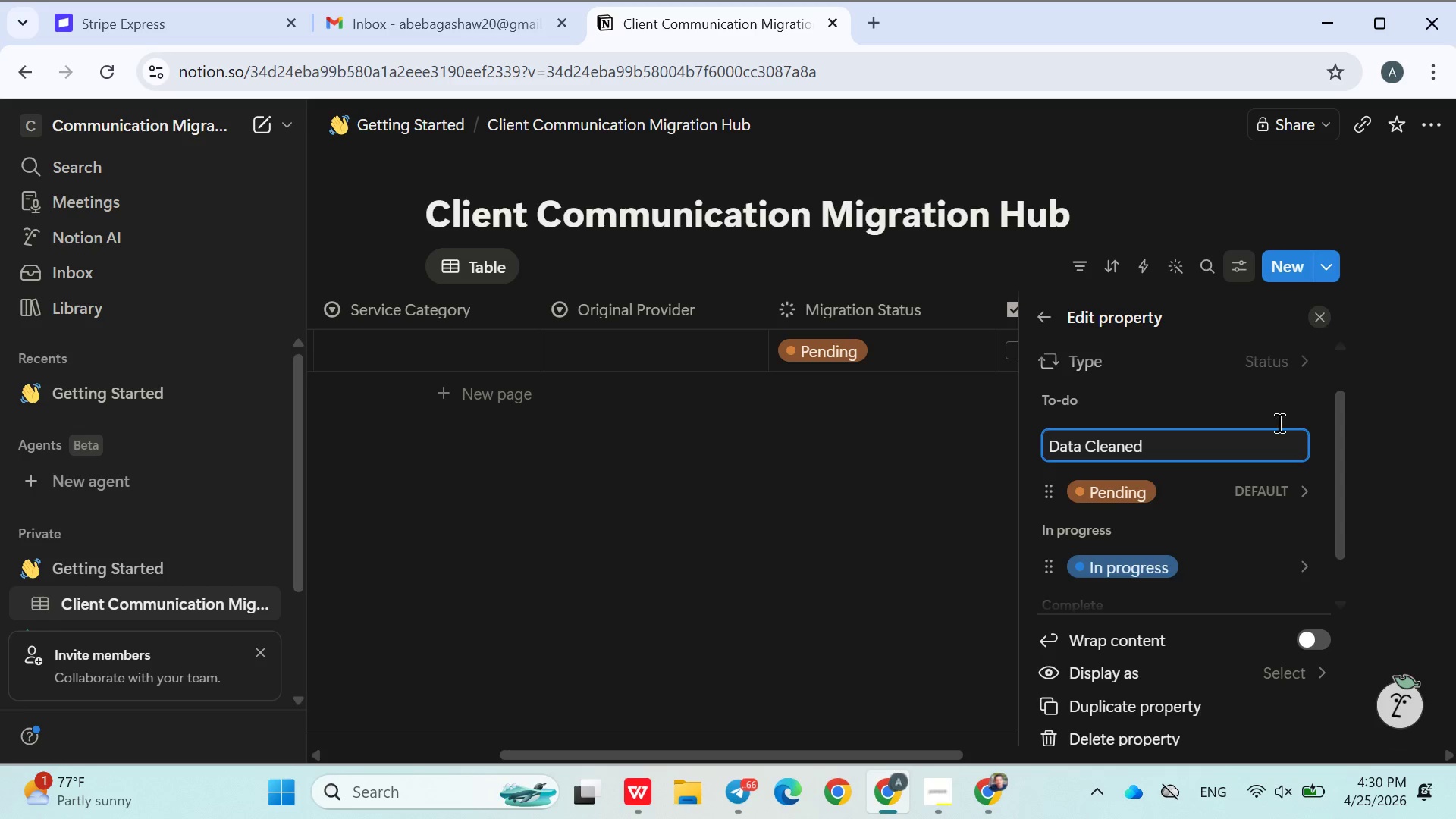 
scroll: coordinate [1227, 545], scroll_direction: down, amount: 1.0
 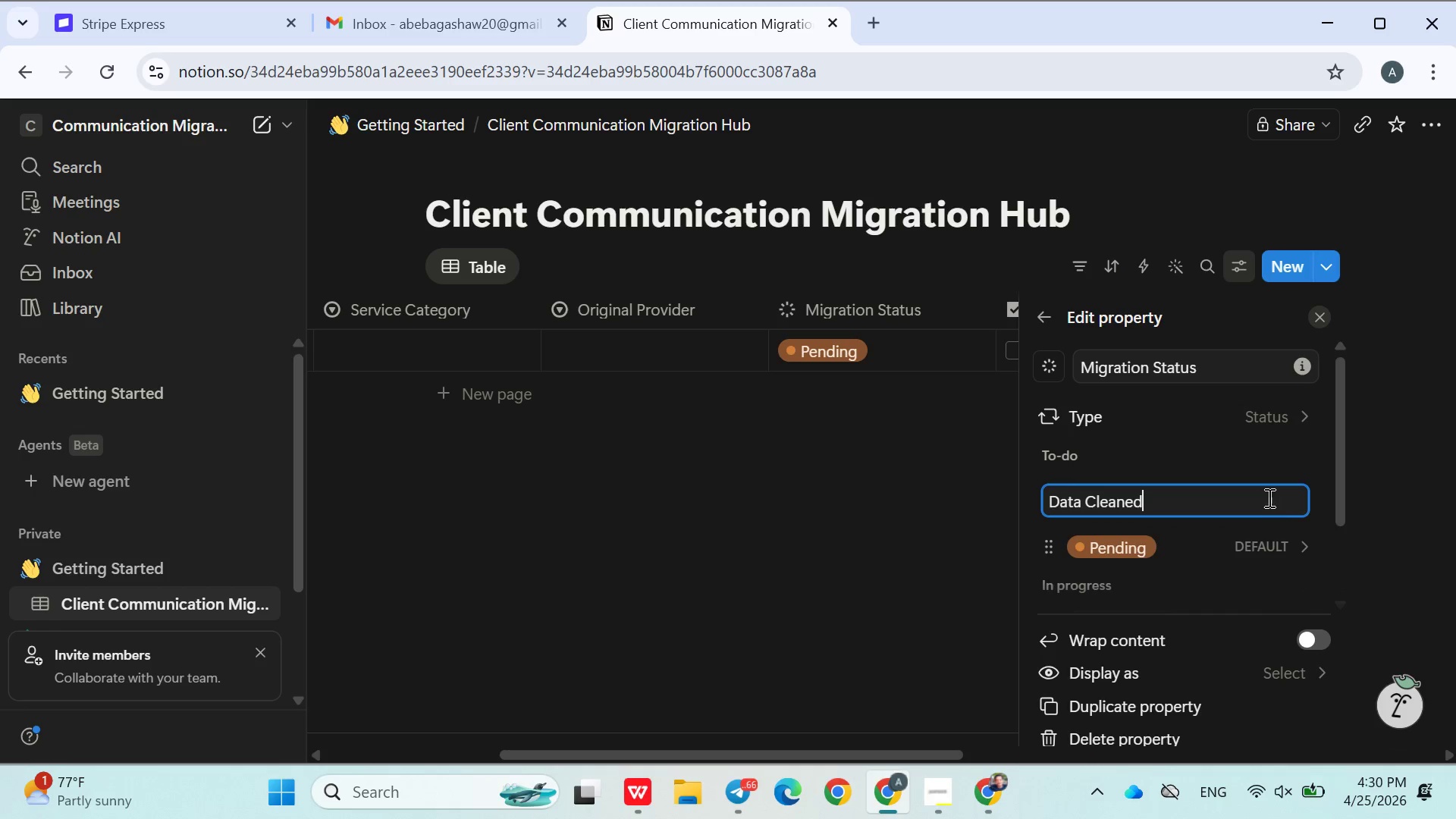 
left_click([1209, 444])
 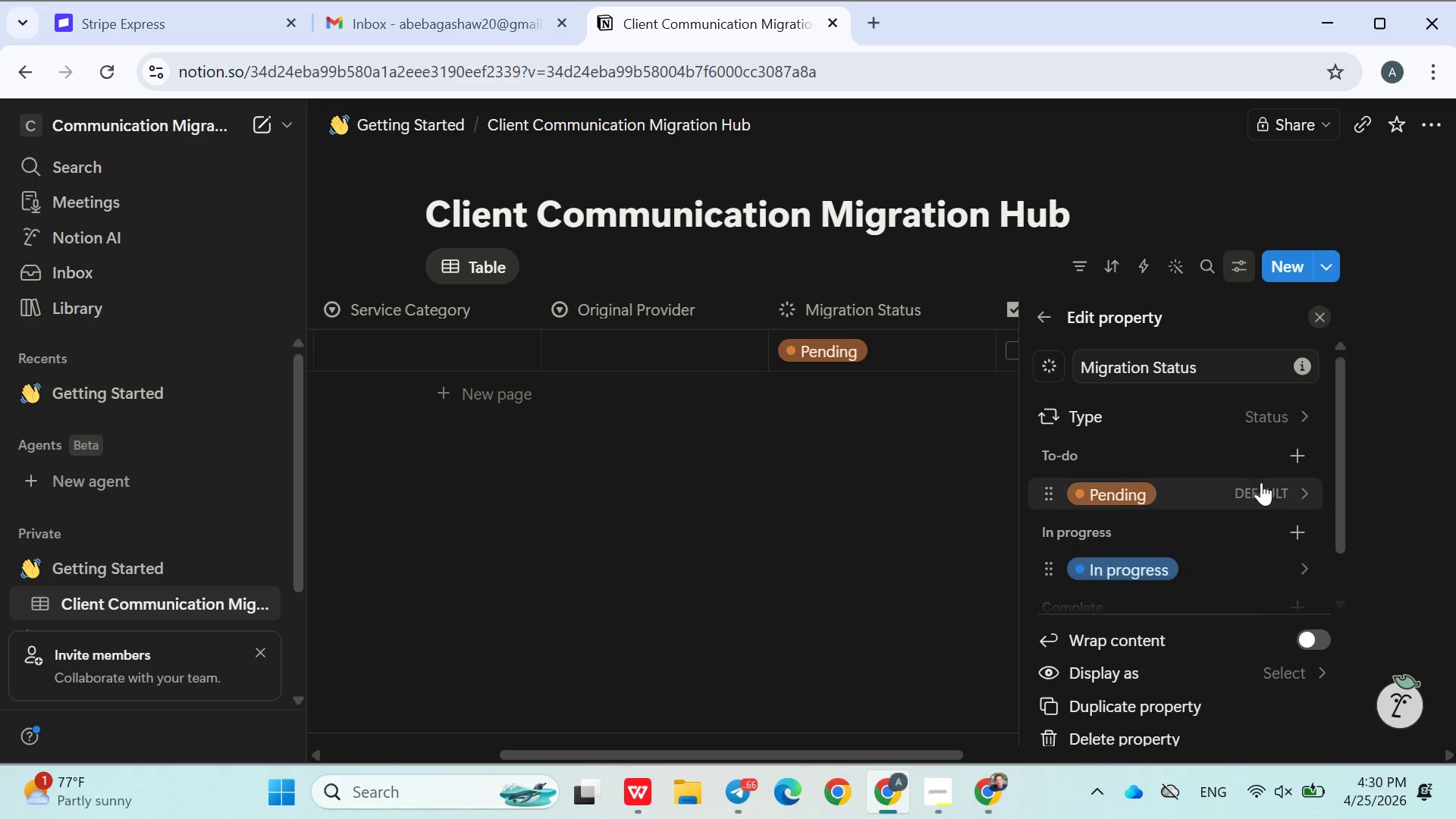 
scroll: coordinate [1261, 487], scroll_direction: down, amount: 3.0
 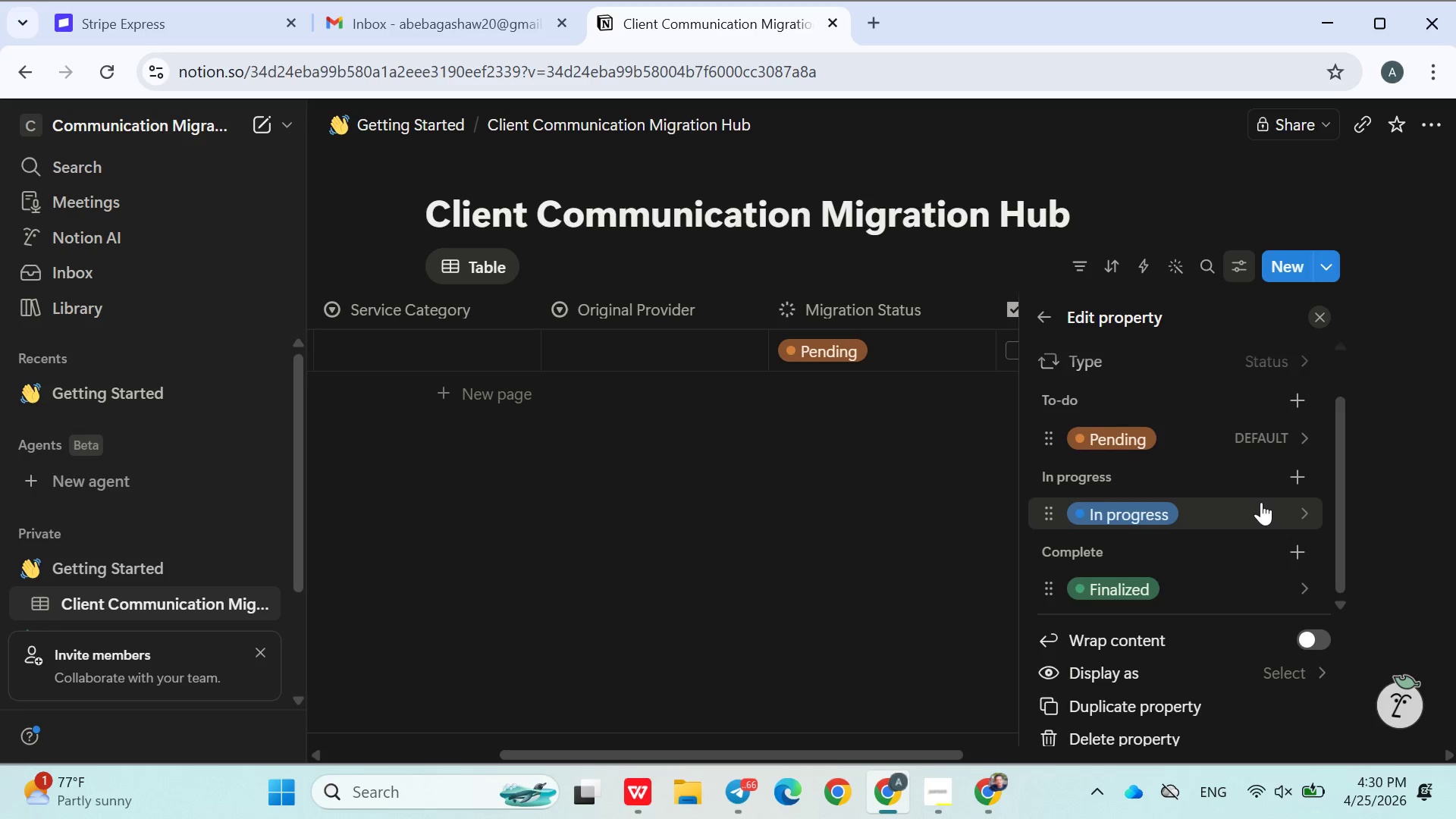 
scroll: coordinate [1261, 501], scroll_direction: up, amount: 2.0
 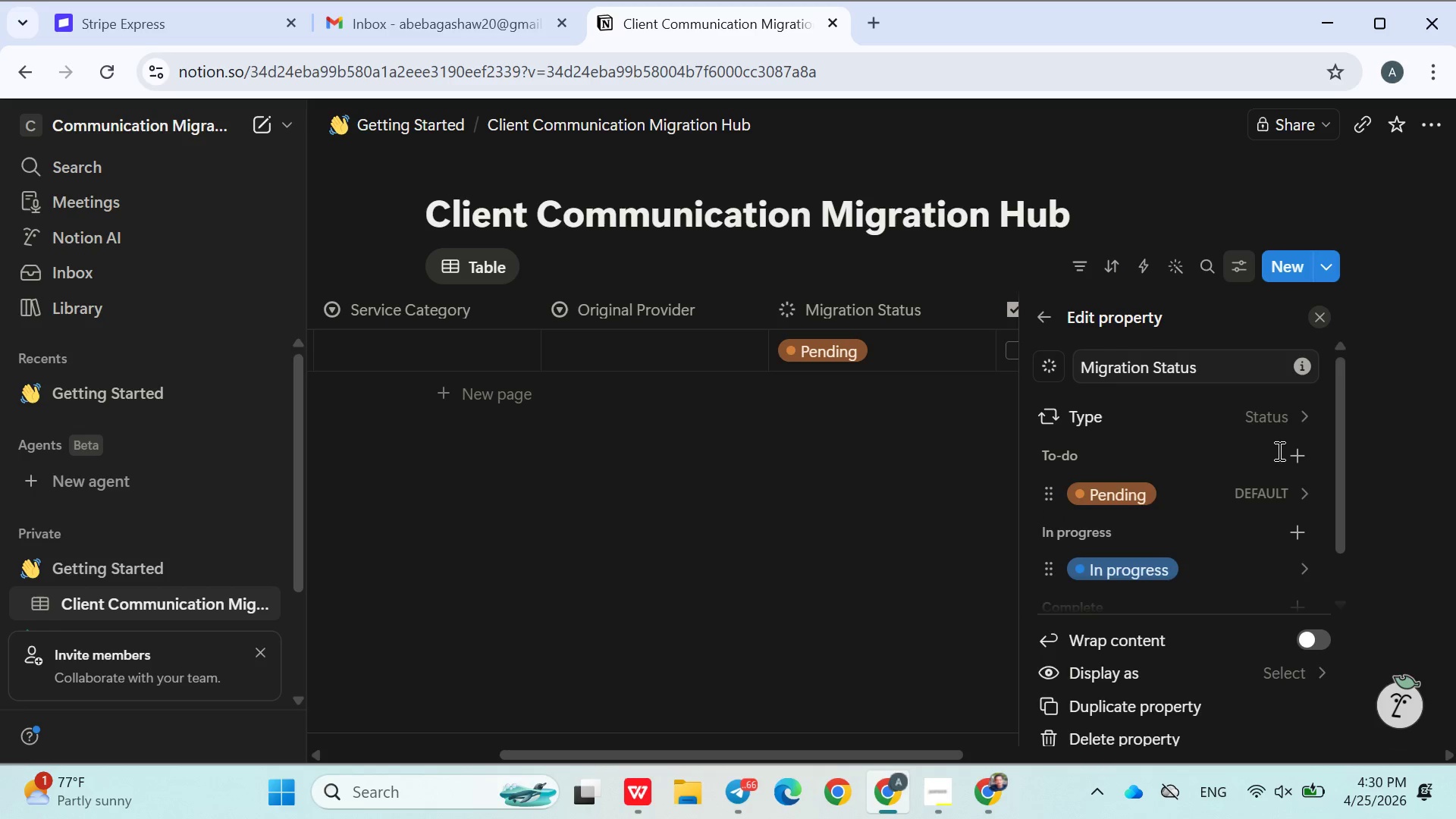 
left_click([1294, 457])
 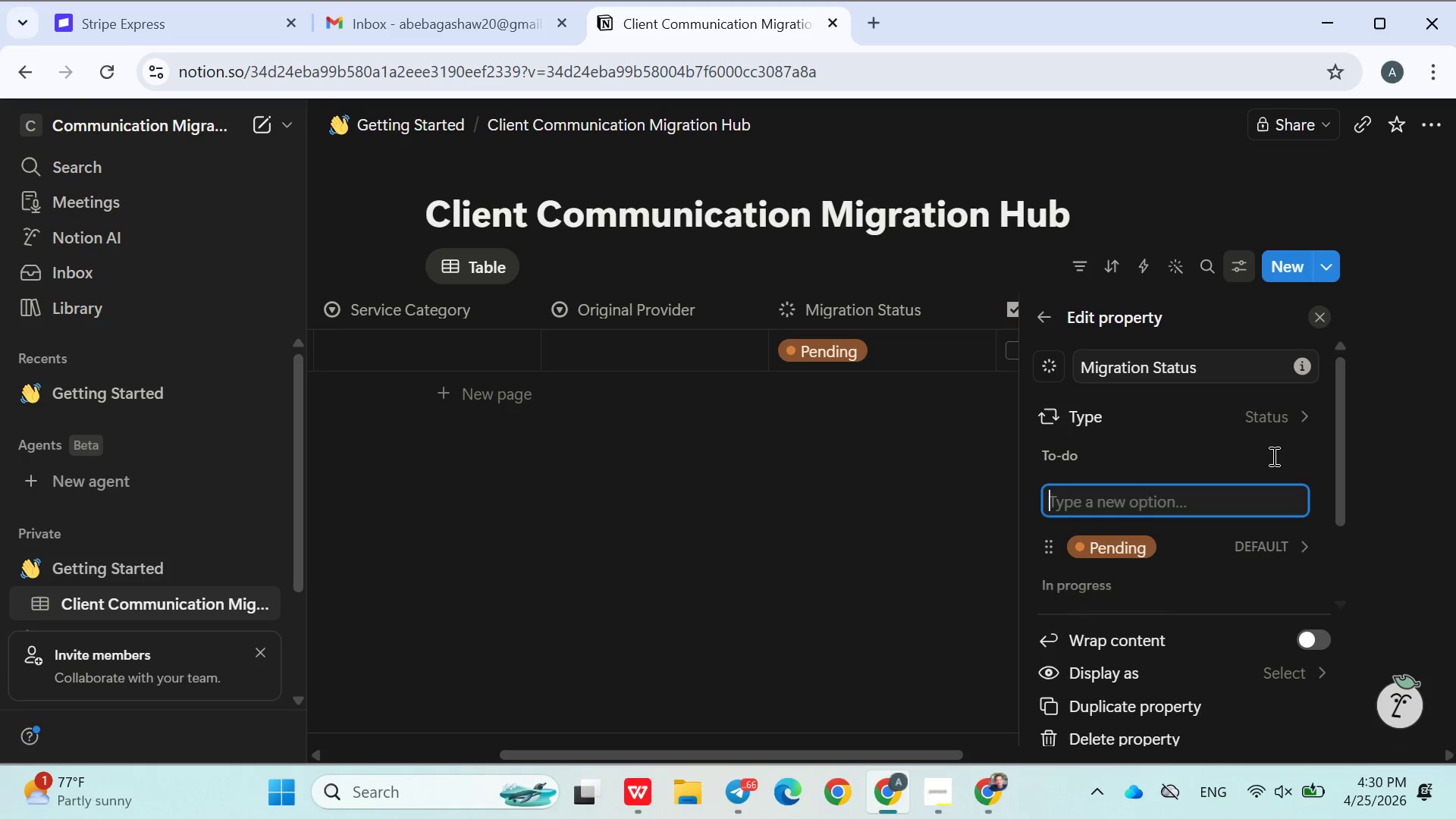 
type(Data Cleaned)
 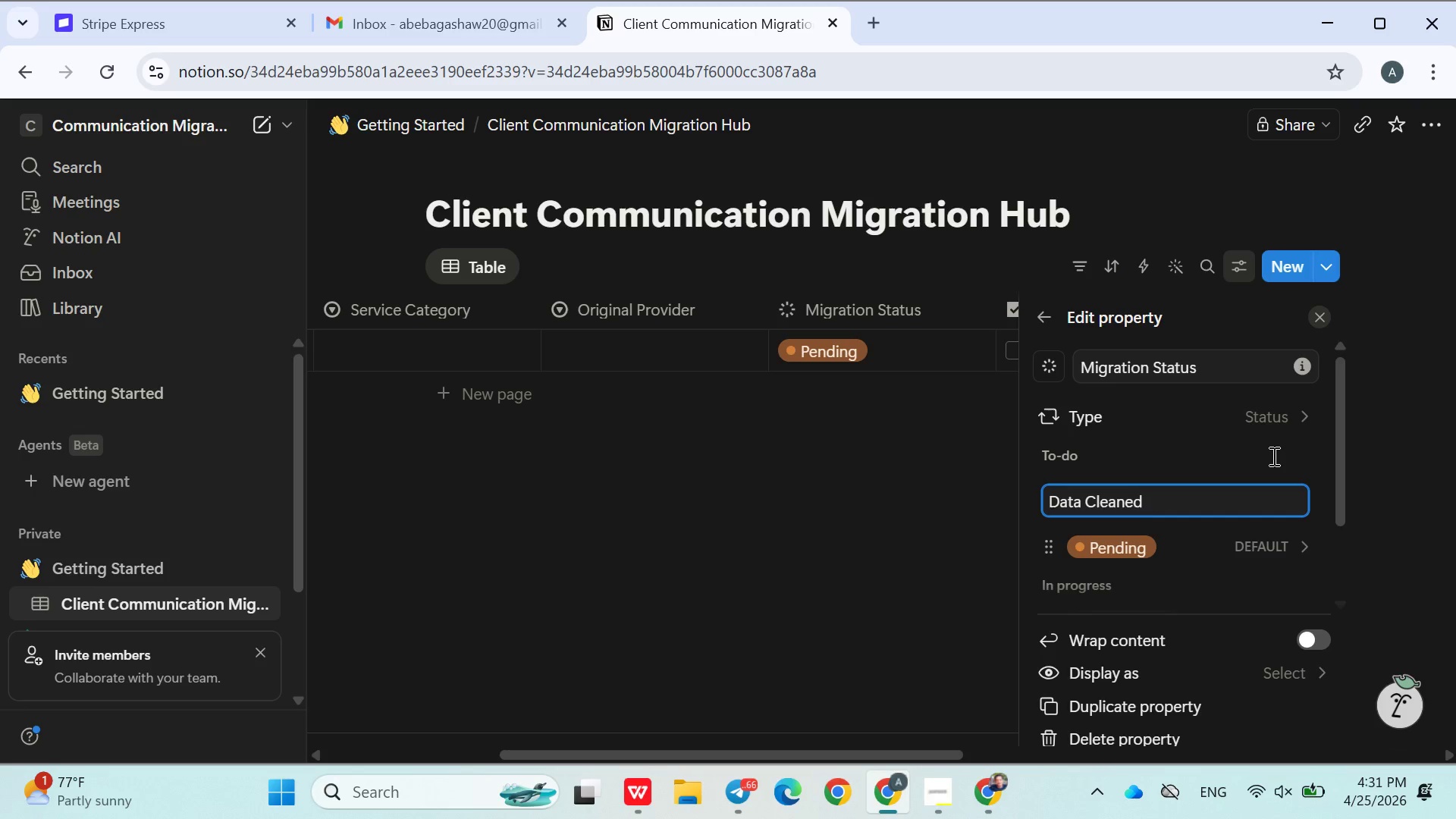 
key(Enter)
 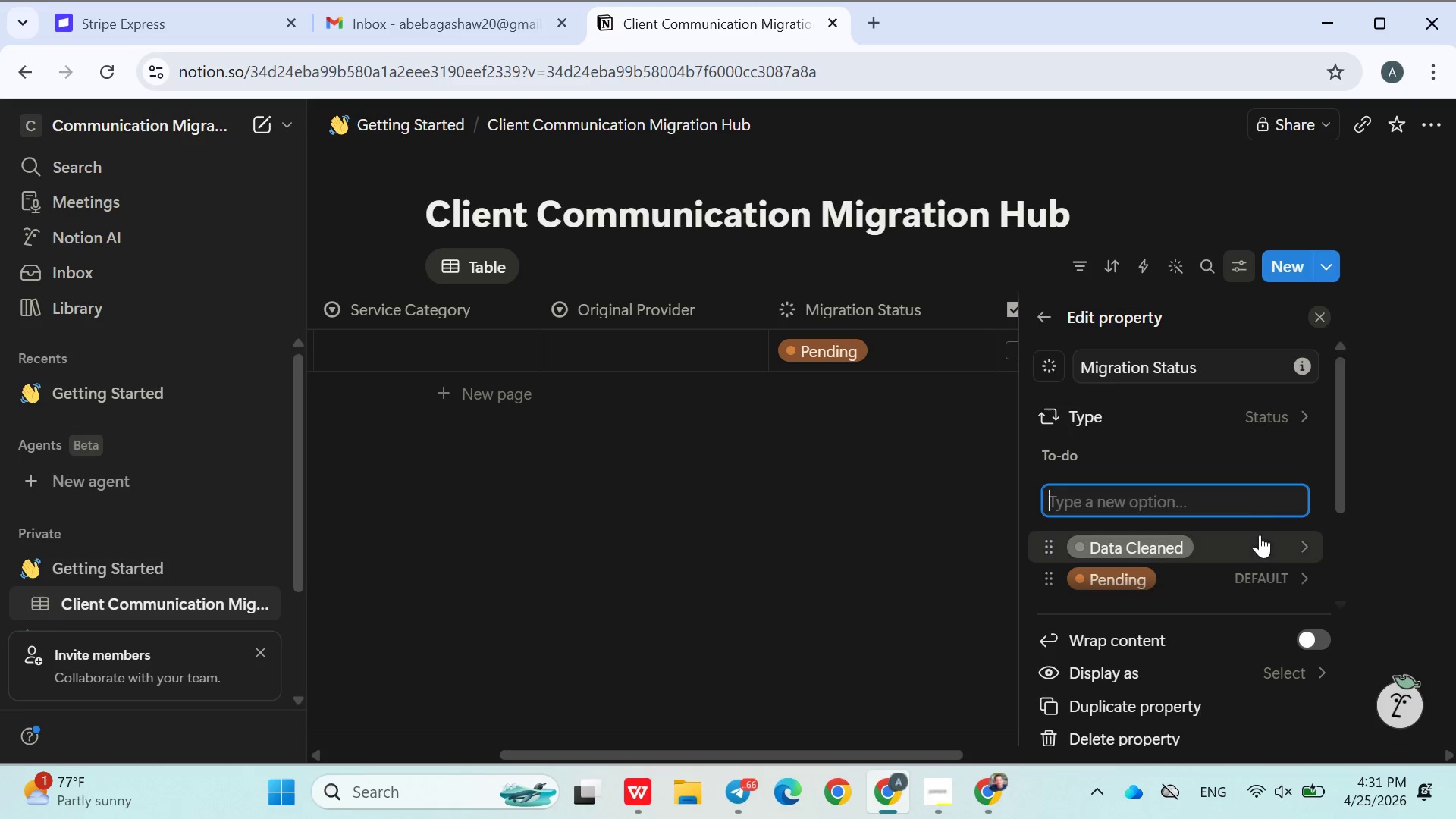 
left_click([1304, 548])
 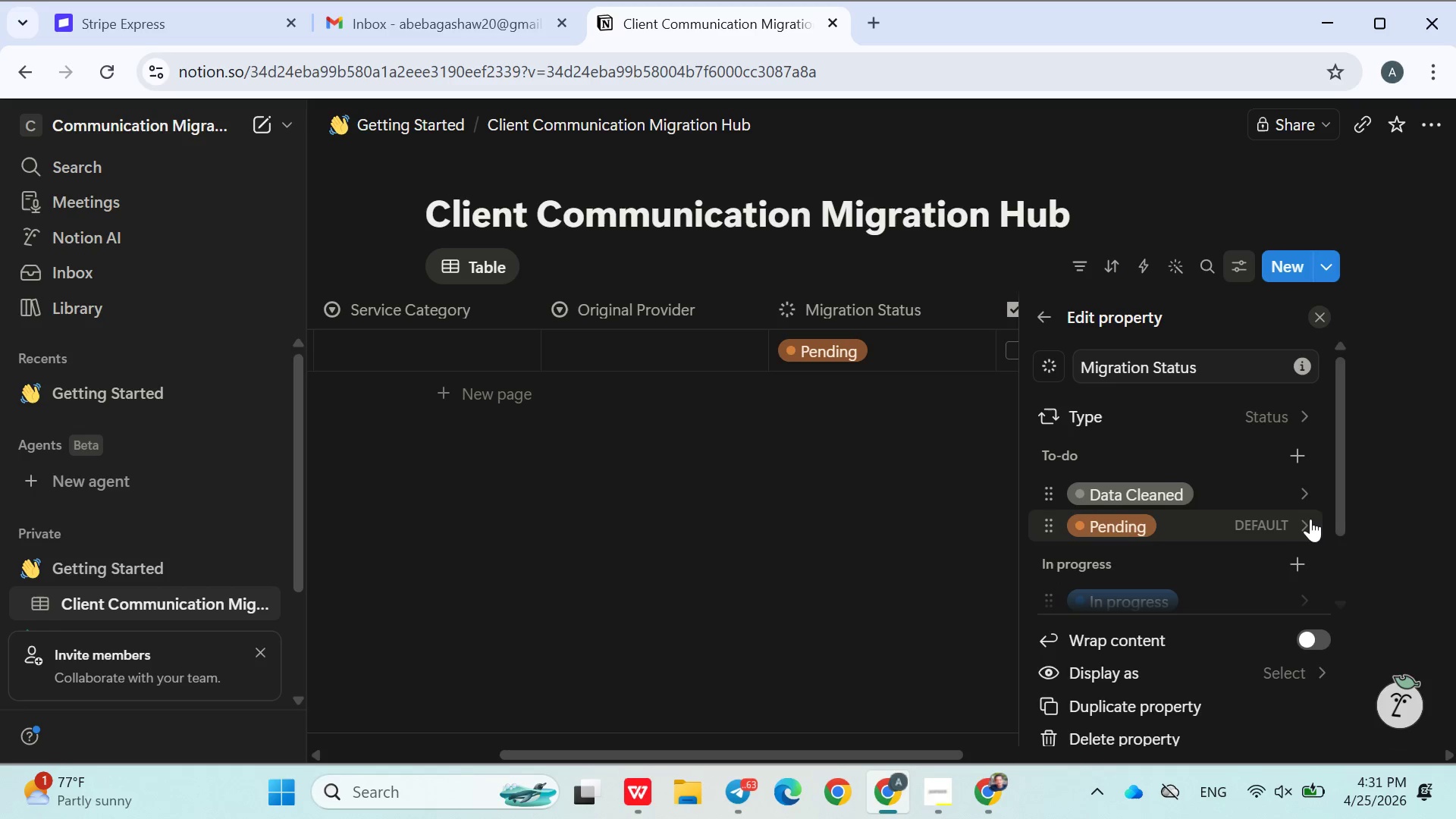 
left_click([1294, 488])
 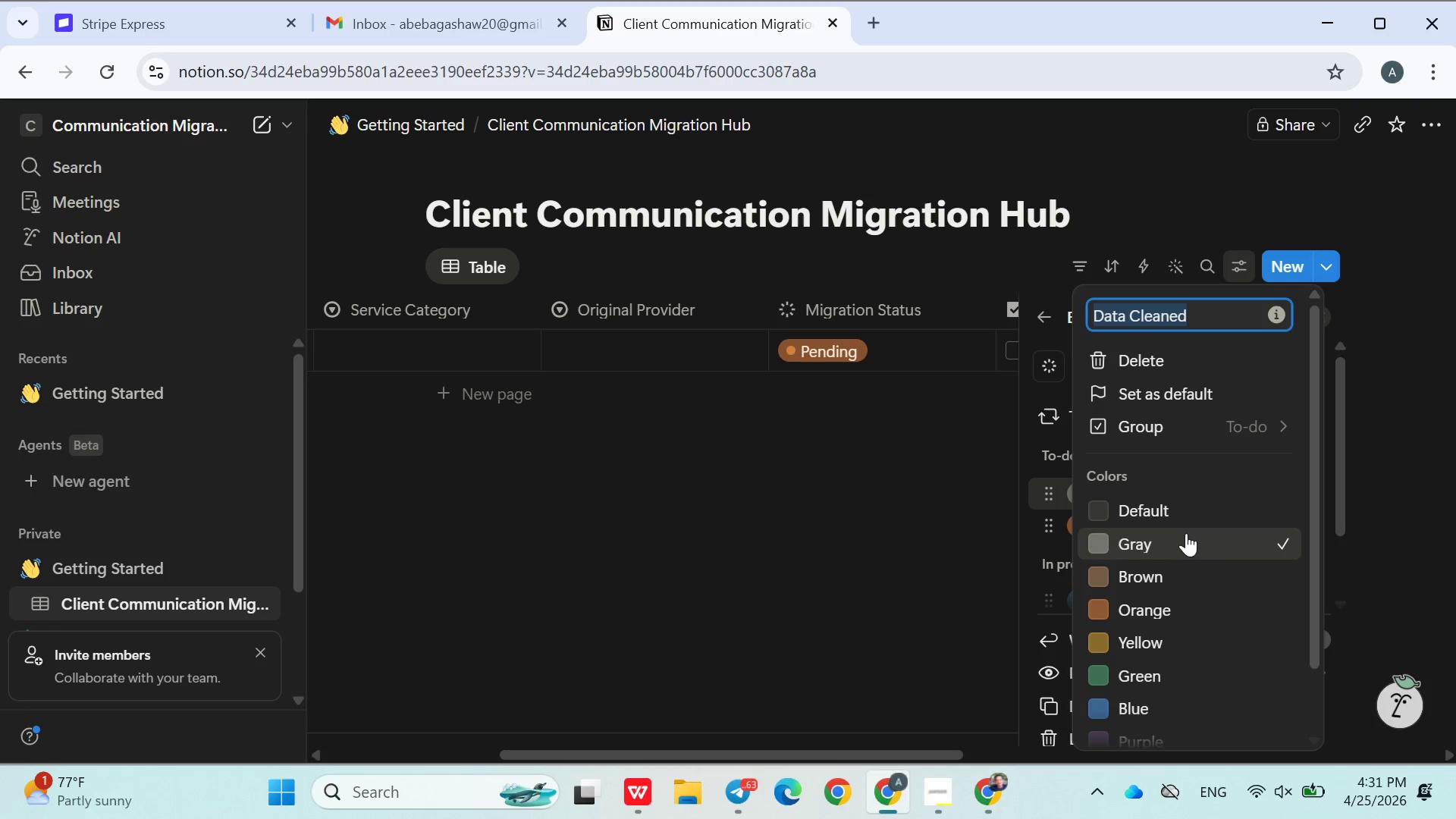 
scroll: coordinate [1154, 558], scroll_direction: down, amount: 4.0
 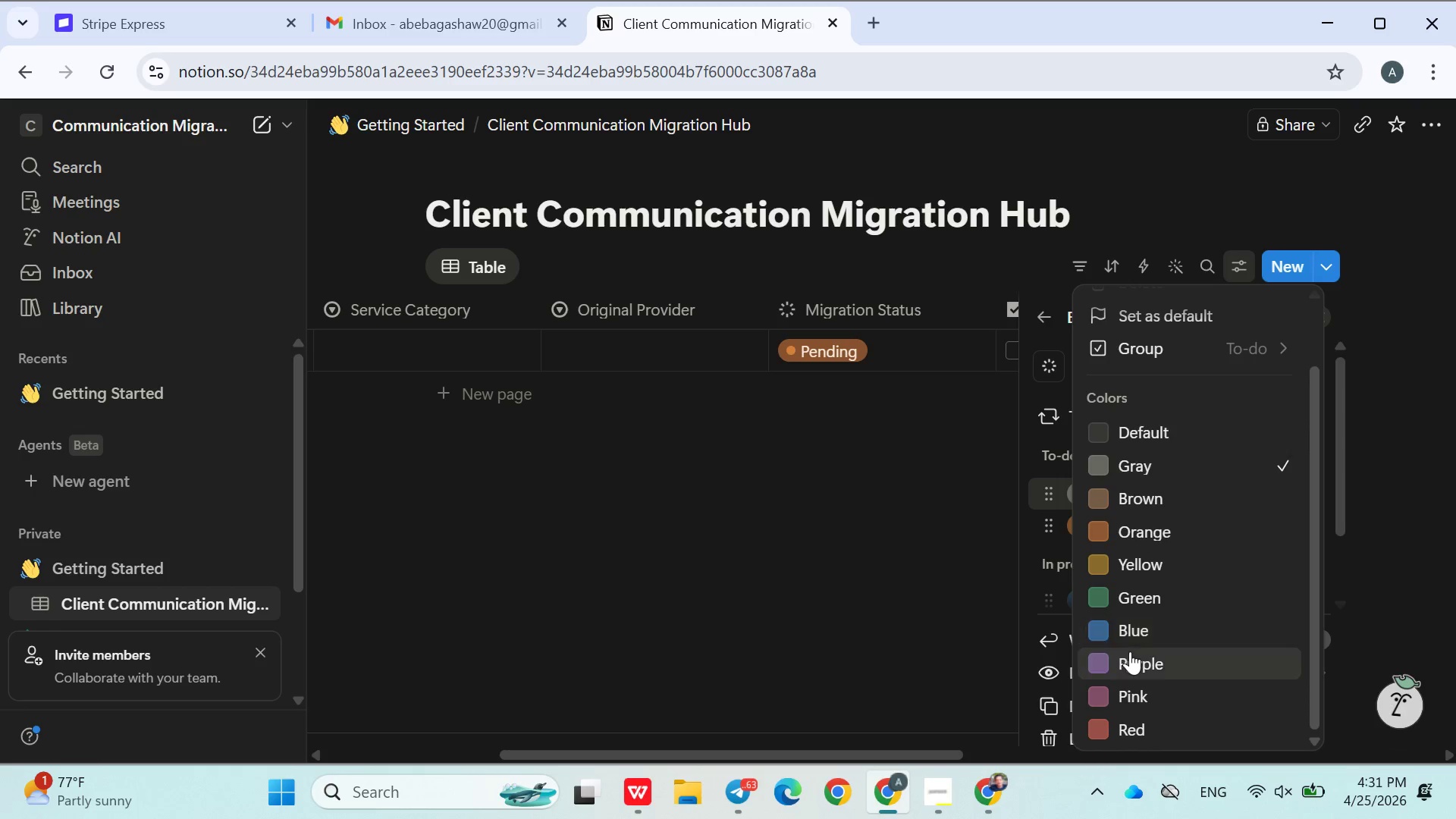 
left_click([1128, 657])
 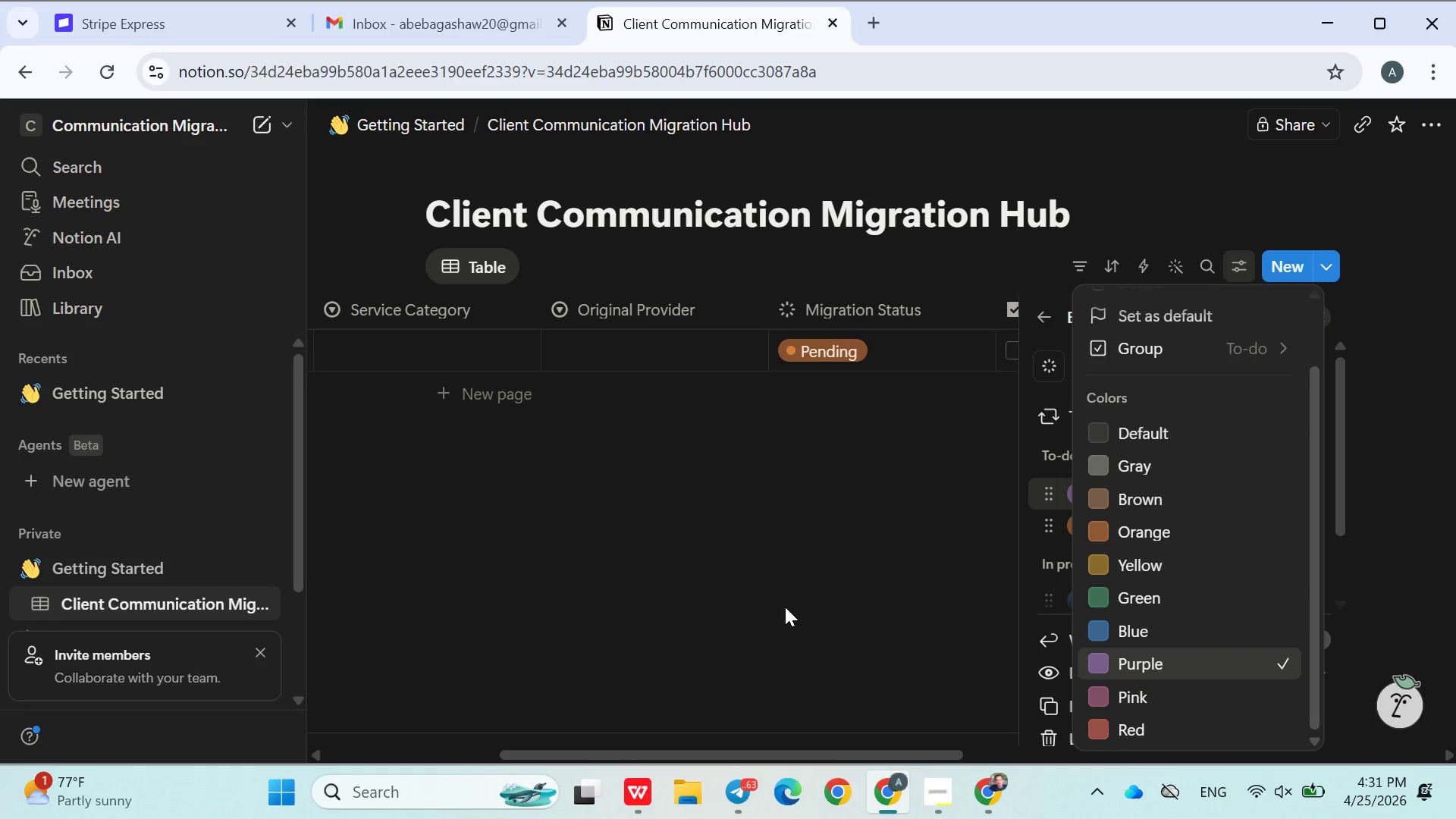 
left_click([785, 605])
 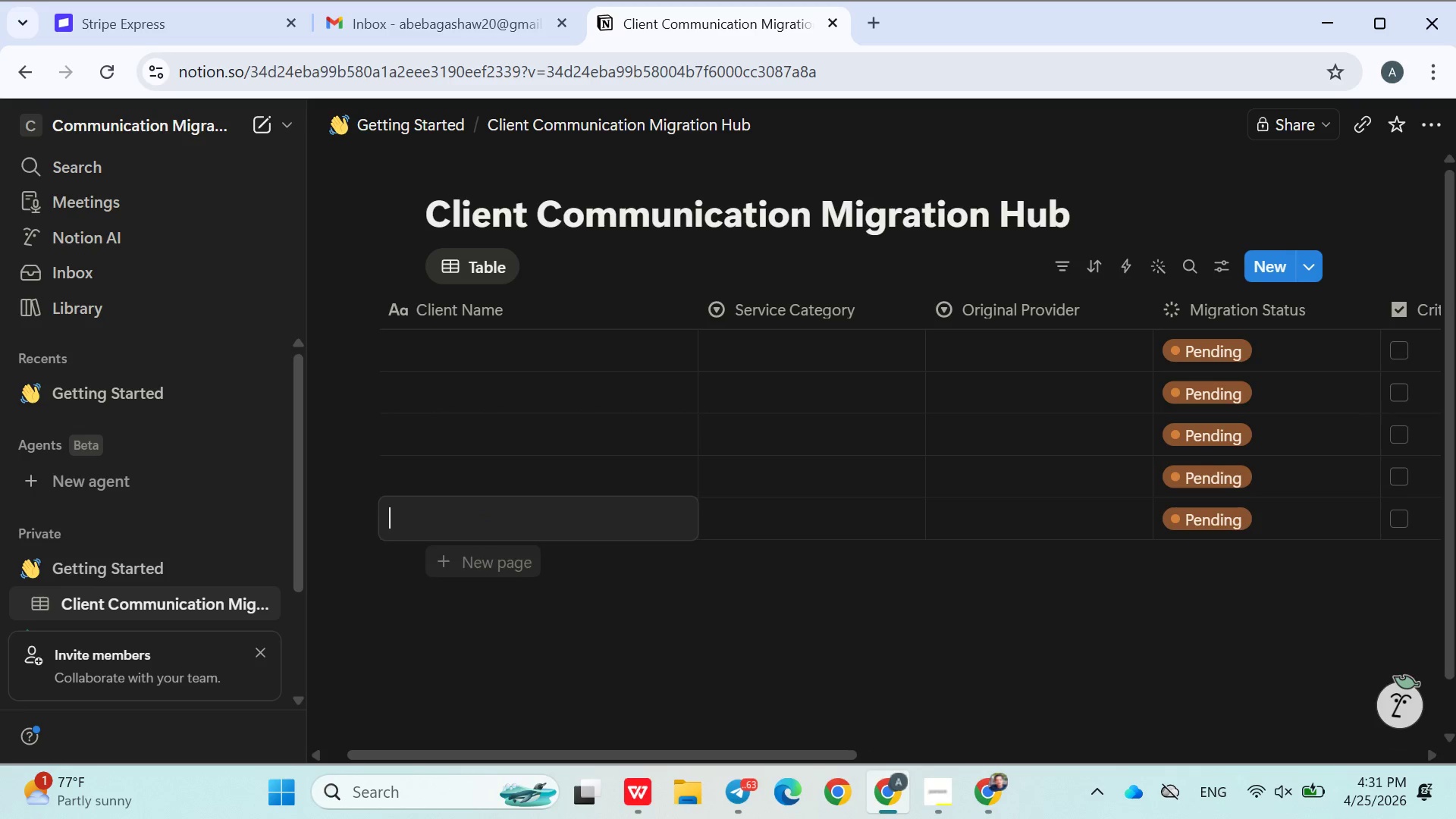 
wait(13.56)
 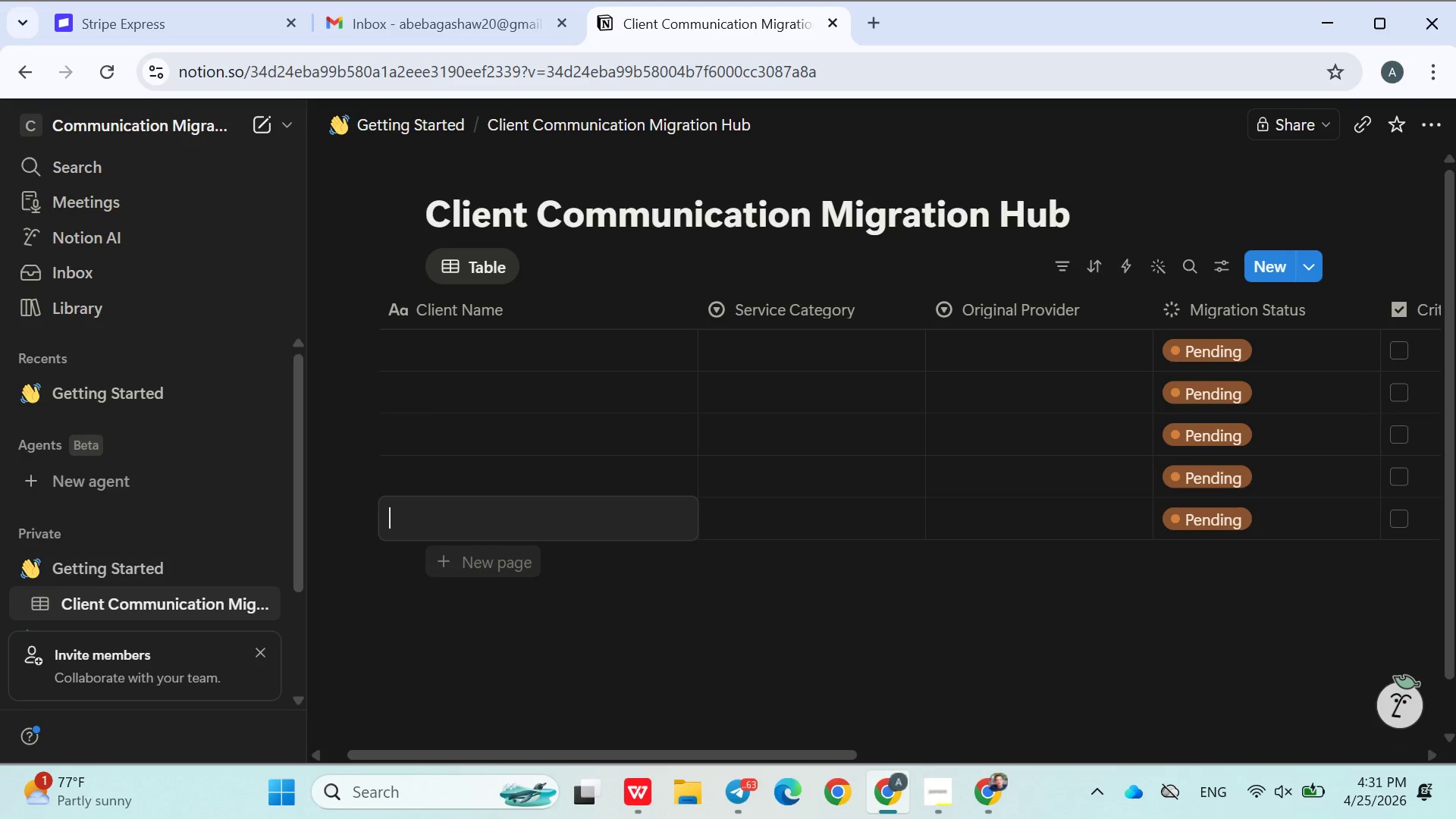 
left_click([918, 774])